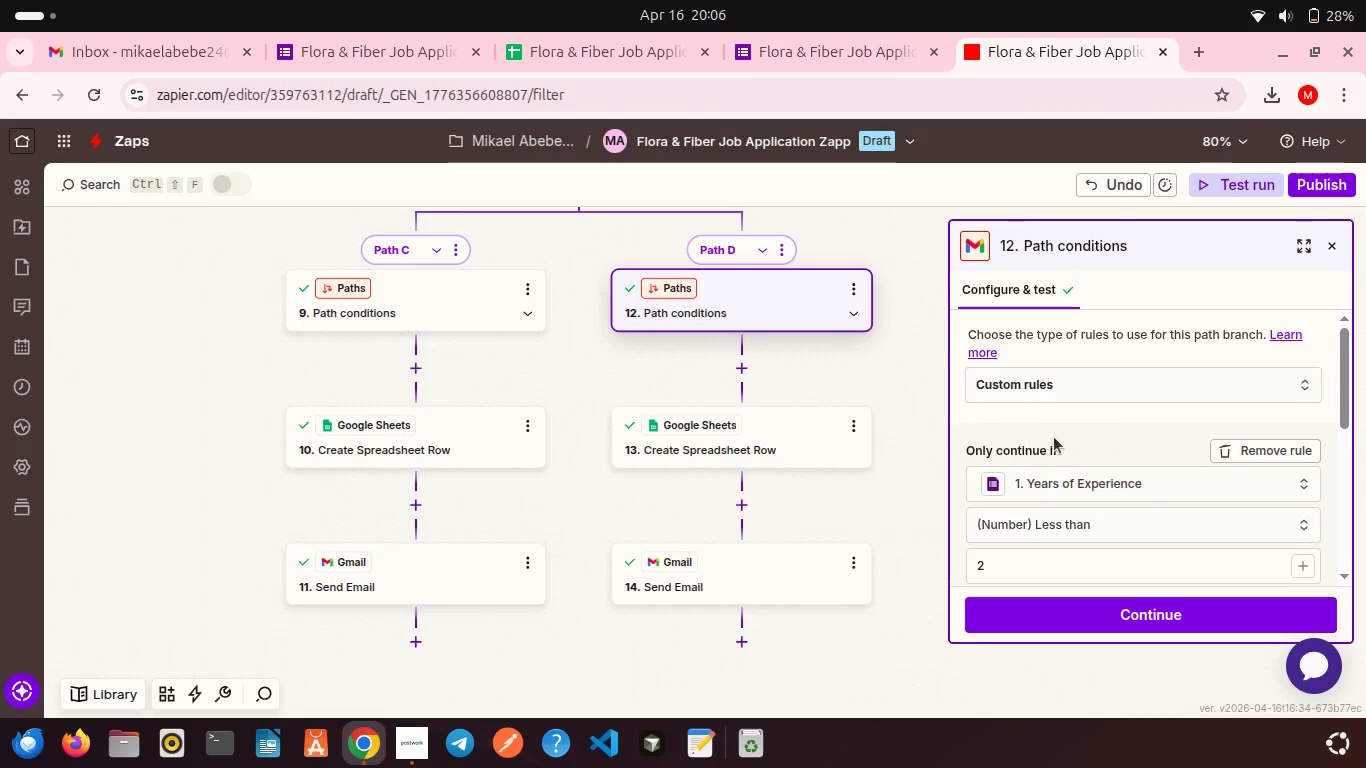 
scroll: coordinate [1065, 458], scroll_direction: down, amount: 9.0
 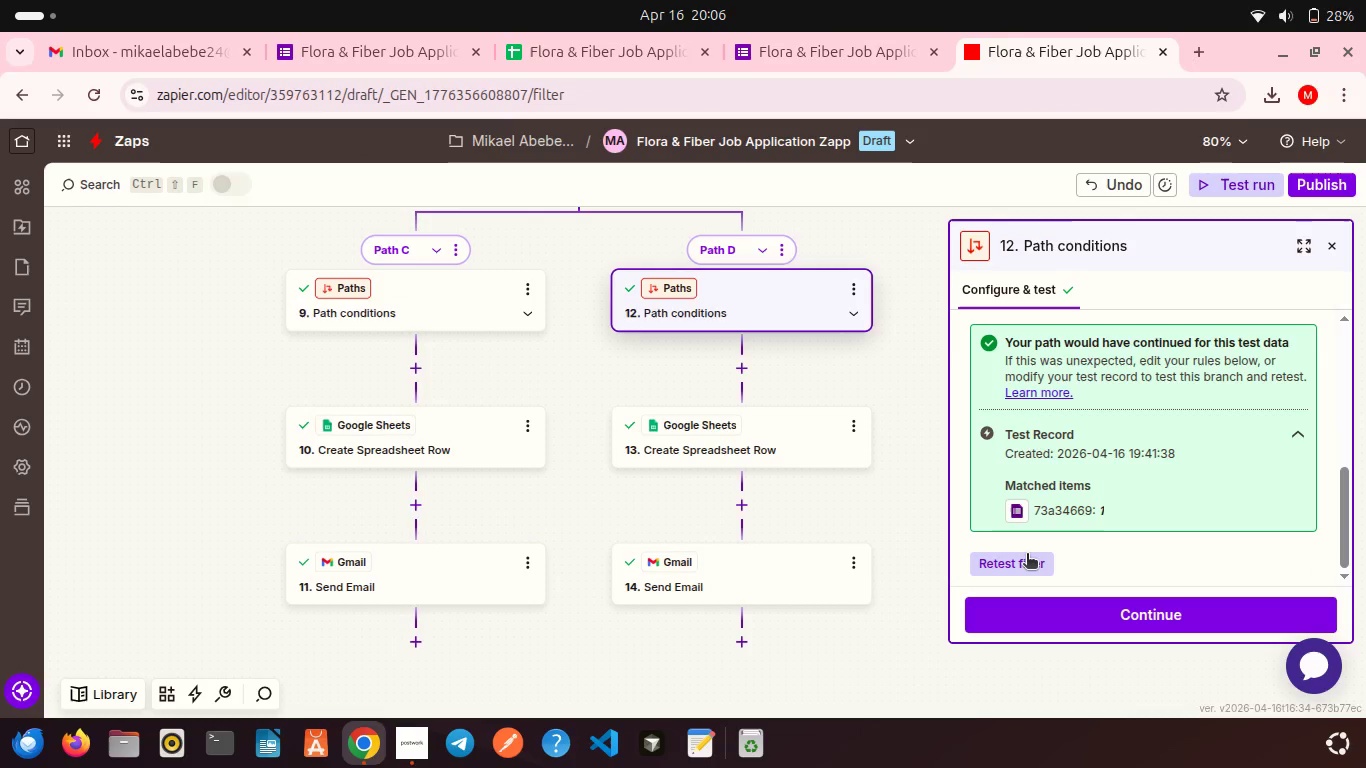 
left_click([1027, 555])
 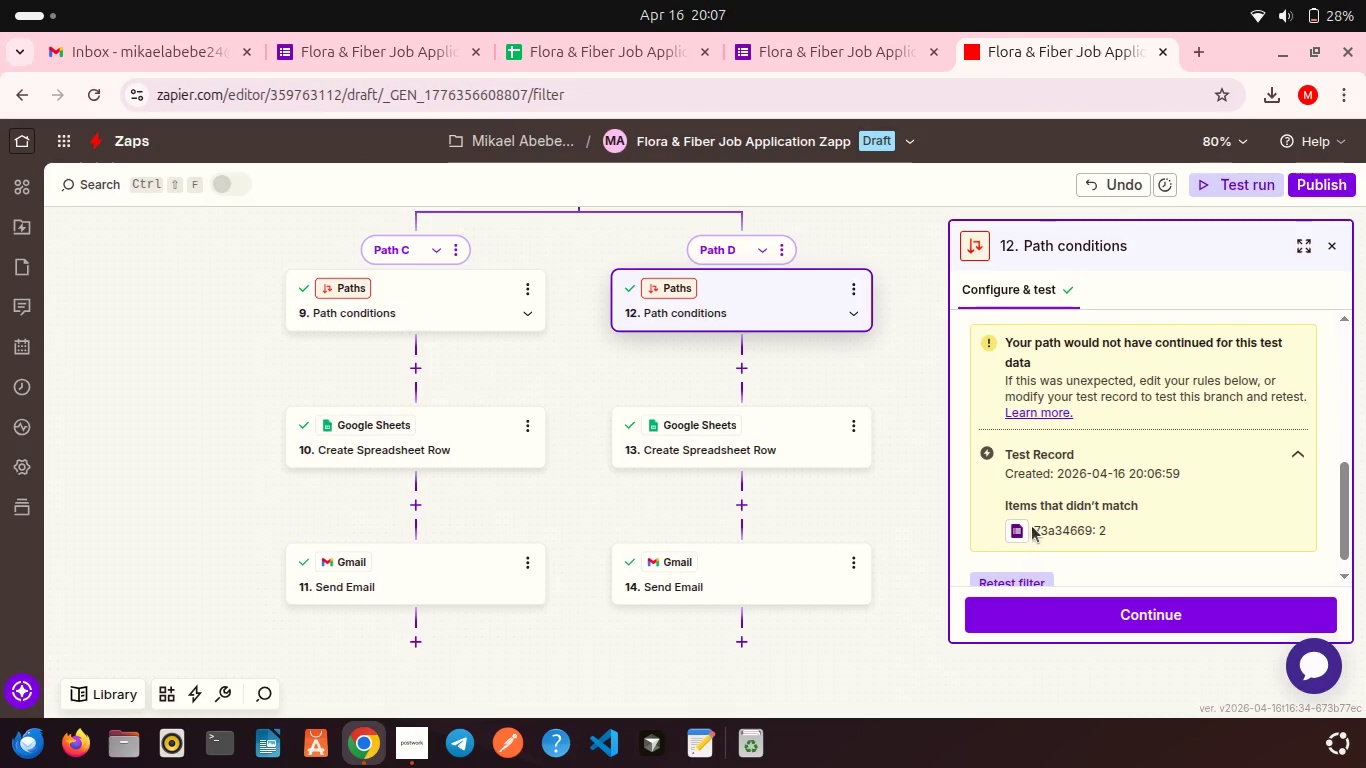 
scroll: coordinate [1048, 482], scroll_direction: down, amount: 7.0
 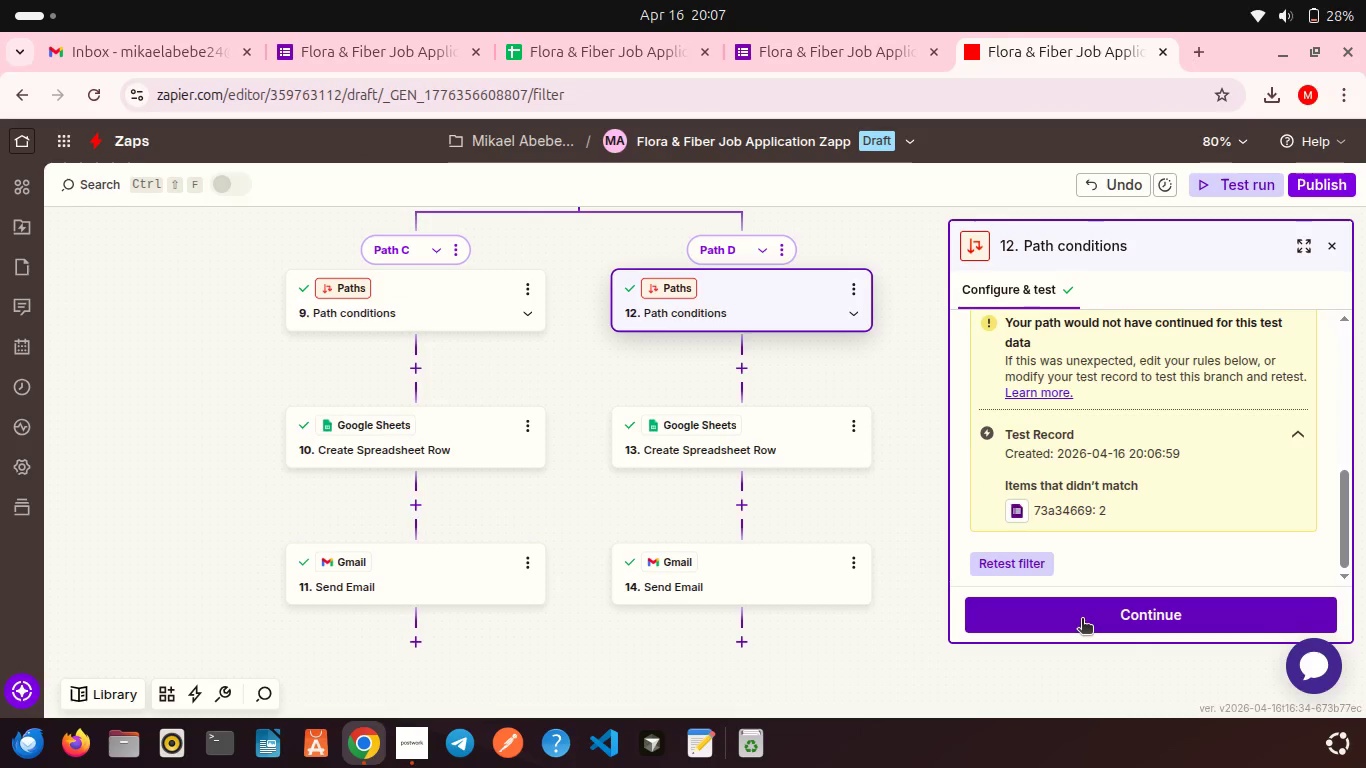 
left_click([1082, 620])
 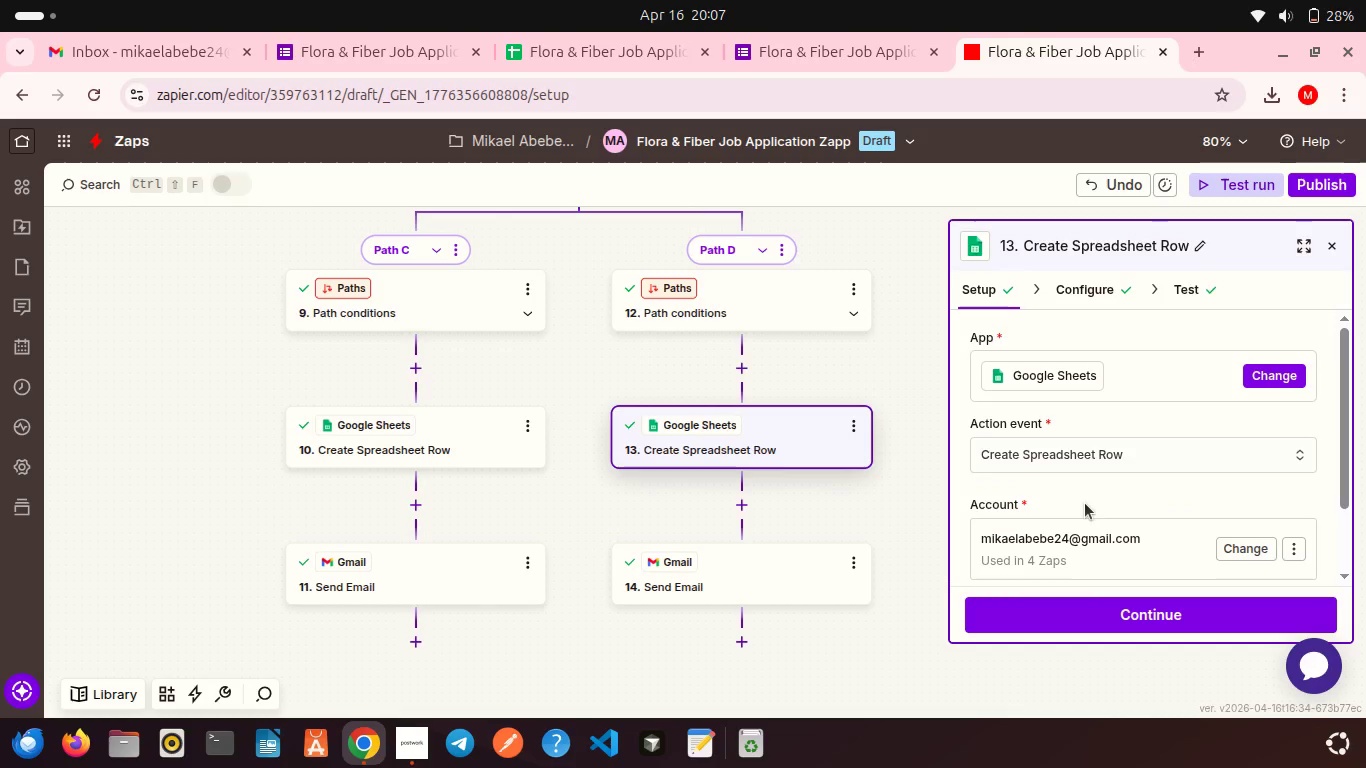 
scroll: coordinate [1085, 503], scroll_direction: down, amount: 5.0
 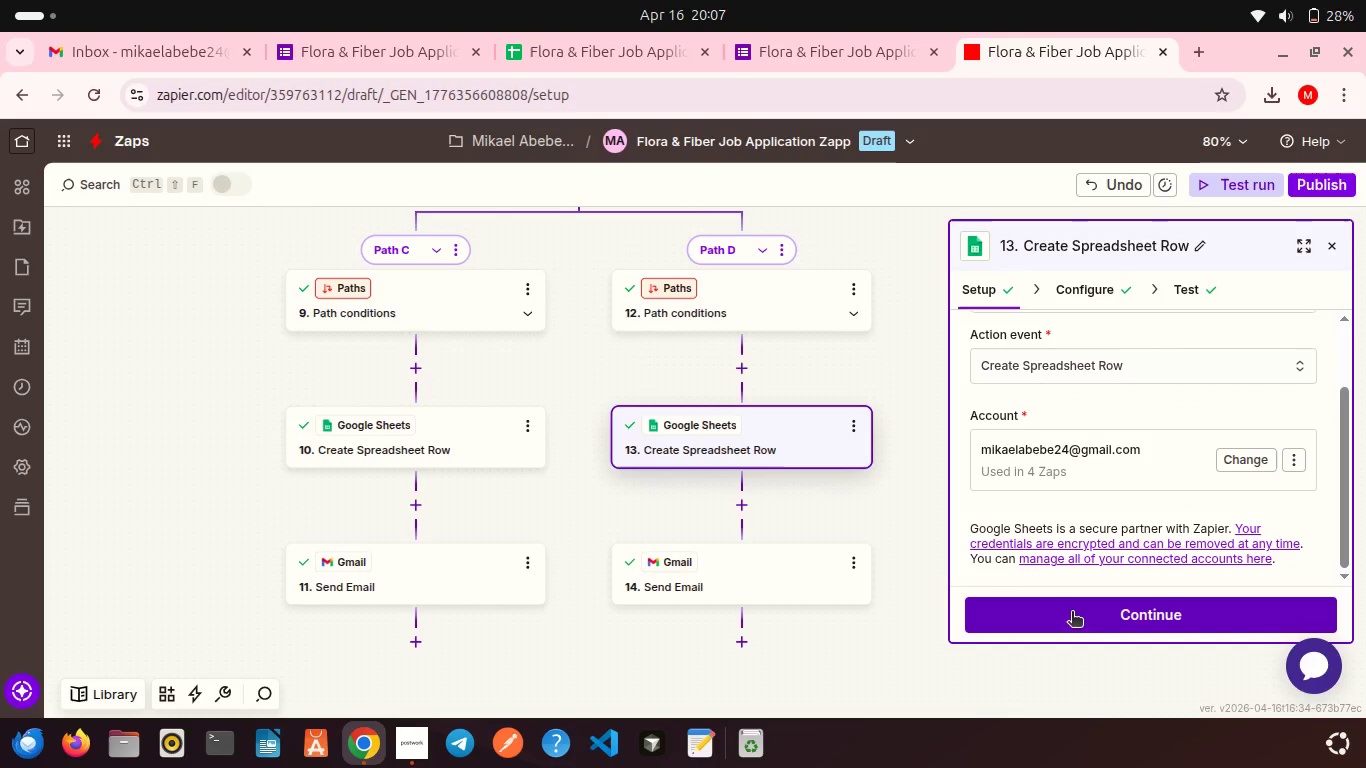 
left_click([1072, 613])
 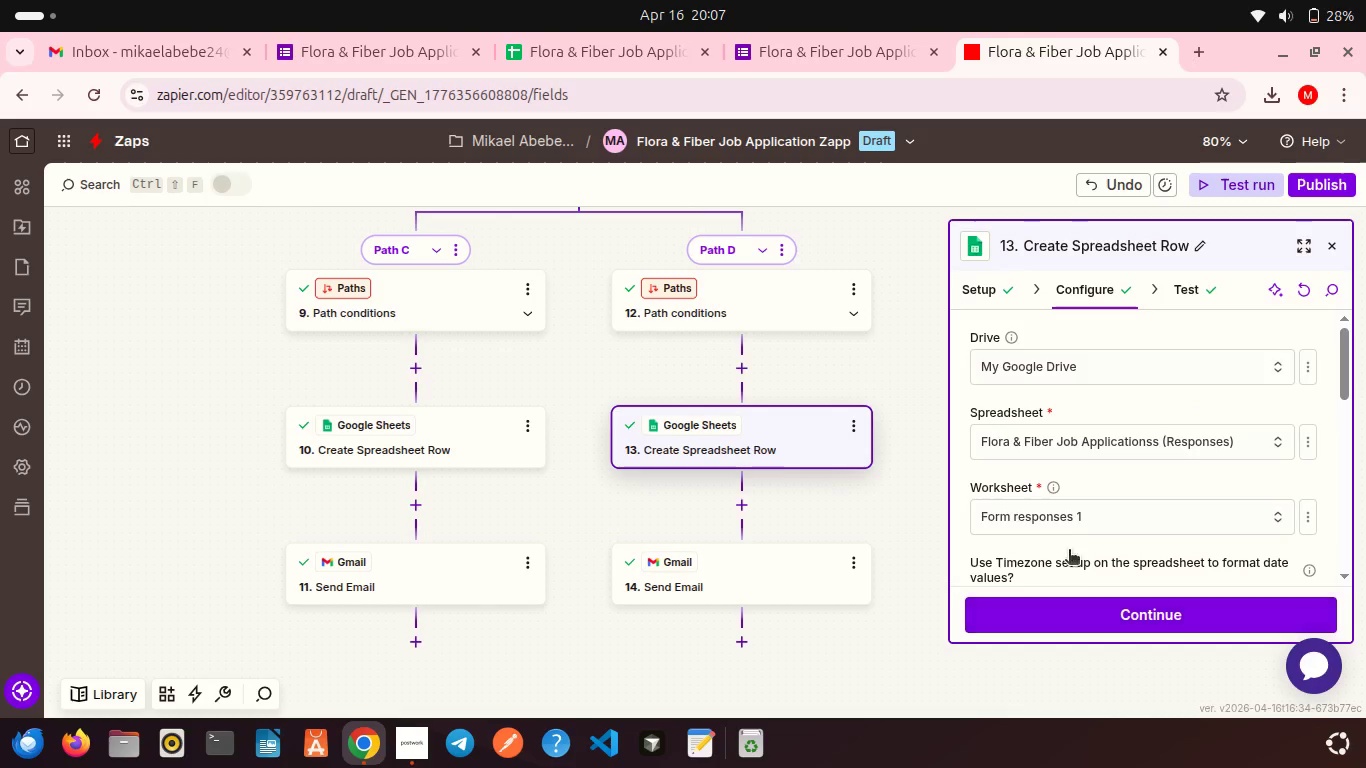 
scroll: coordinate [1057, 543], scroll_direction: down, amount: 11.0
 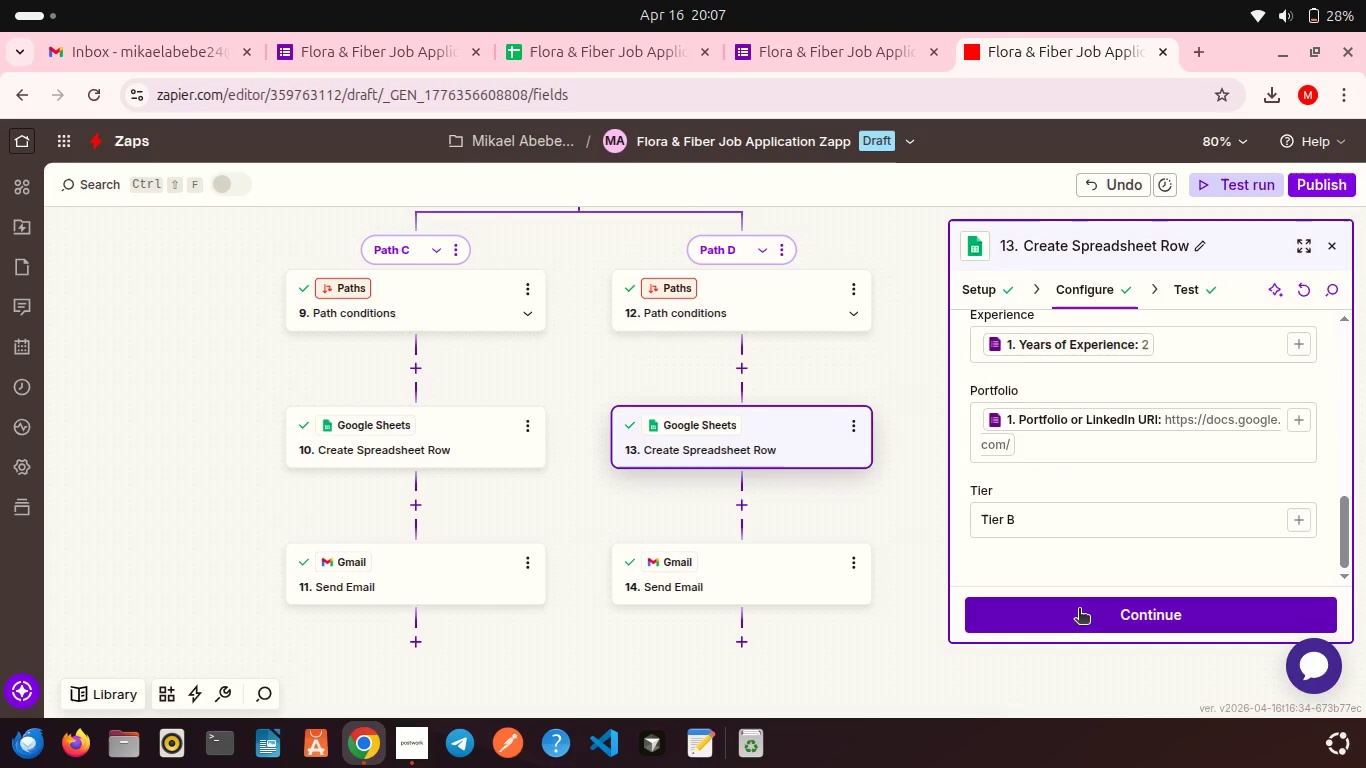 
left_click([1079, 610])
 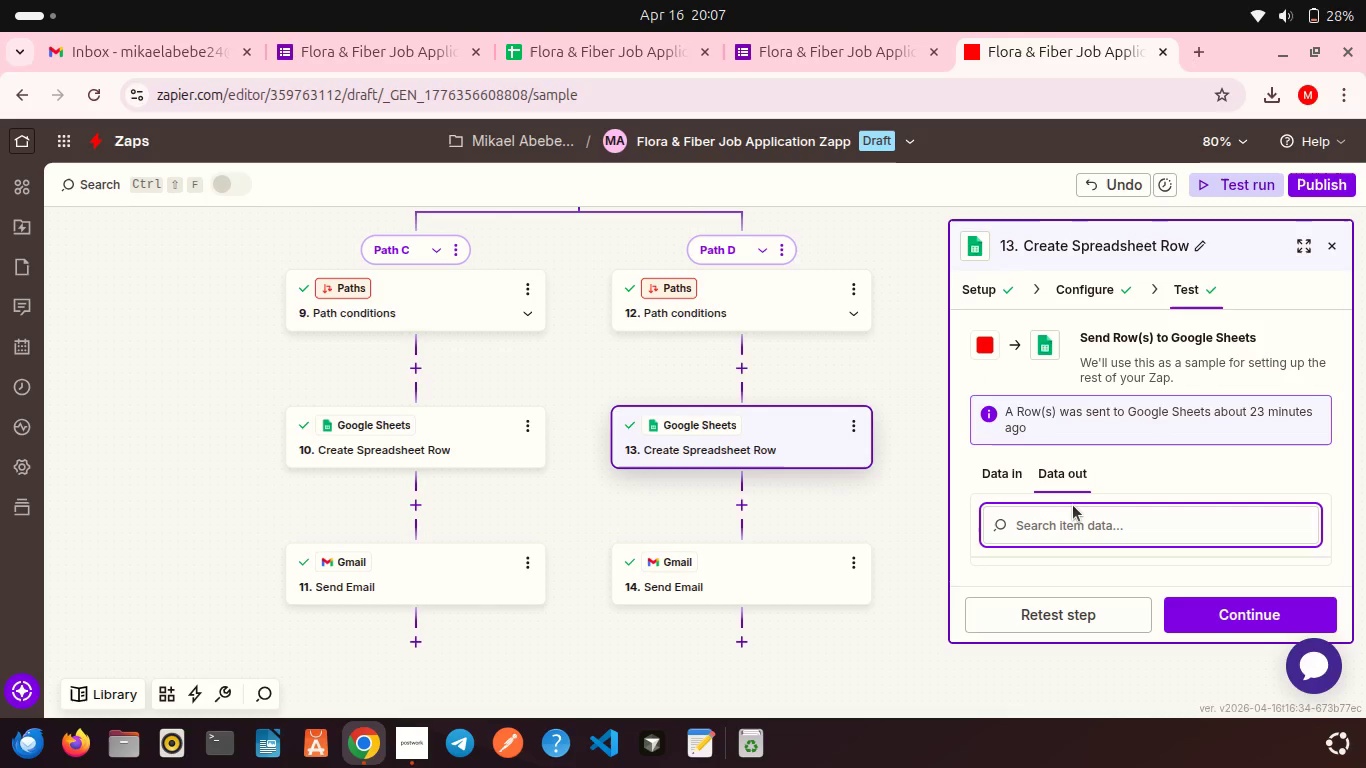 
scroll: coordinate [1045, 531], scroll_direction: down, amount: 13.0
 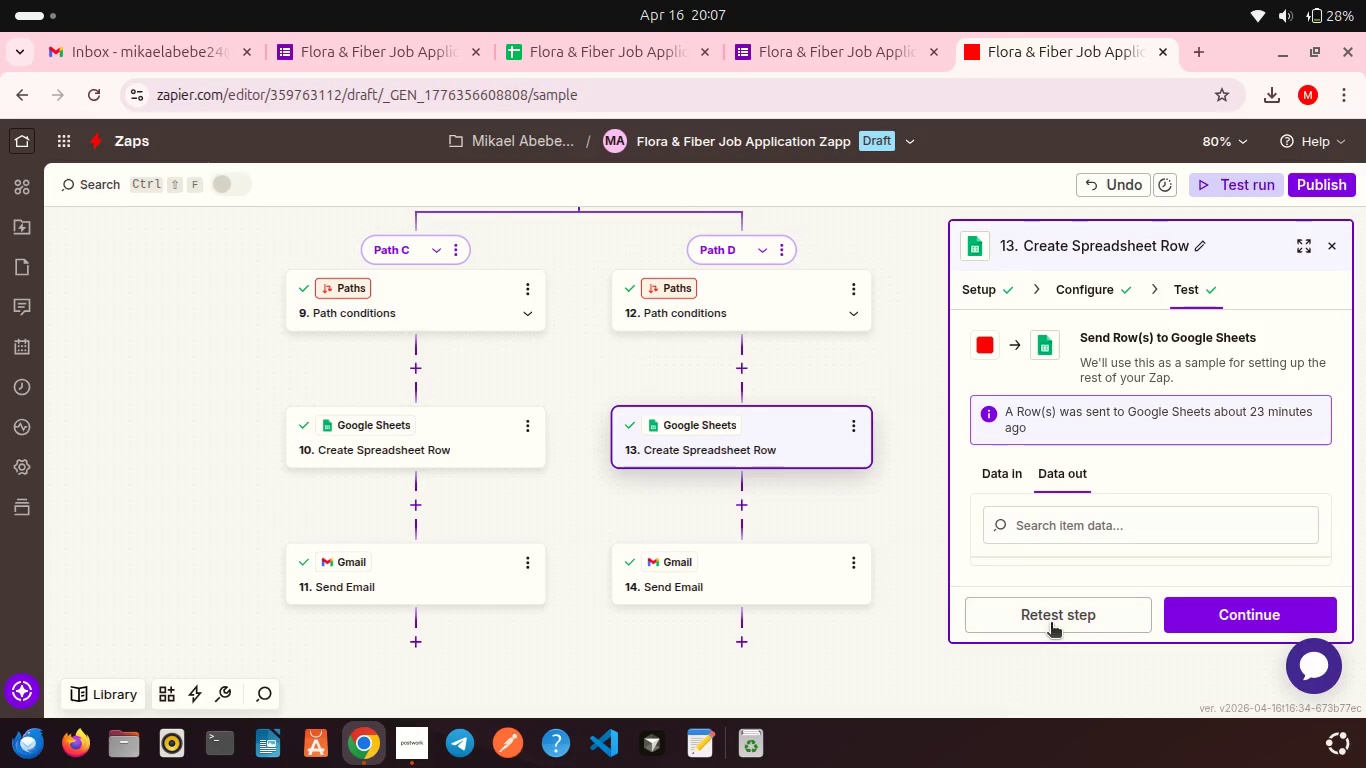 
left_click([1051, 624])
 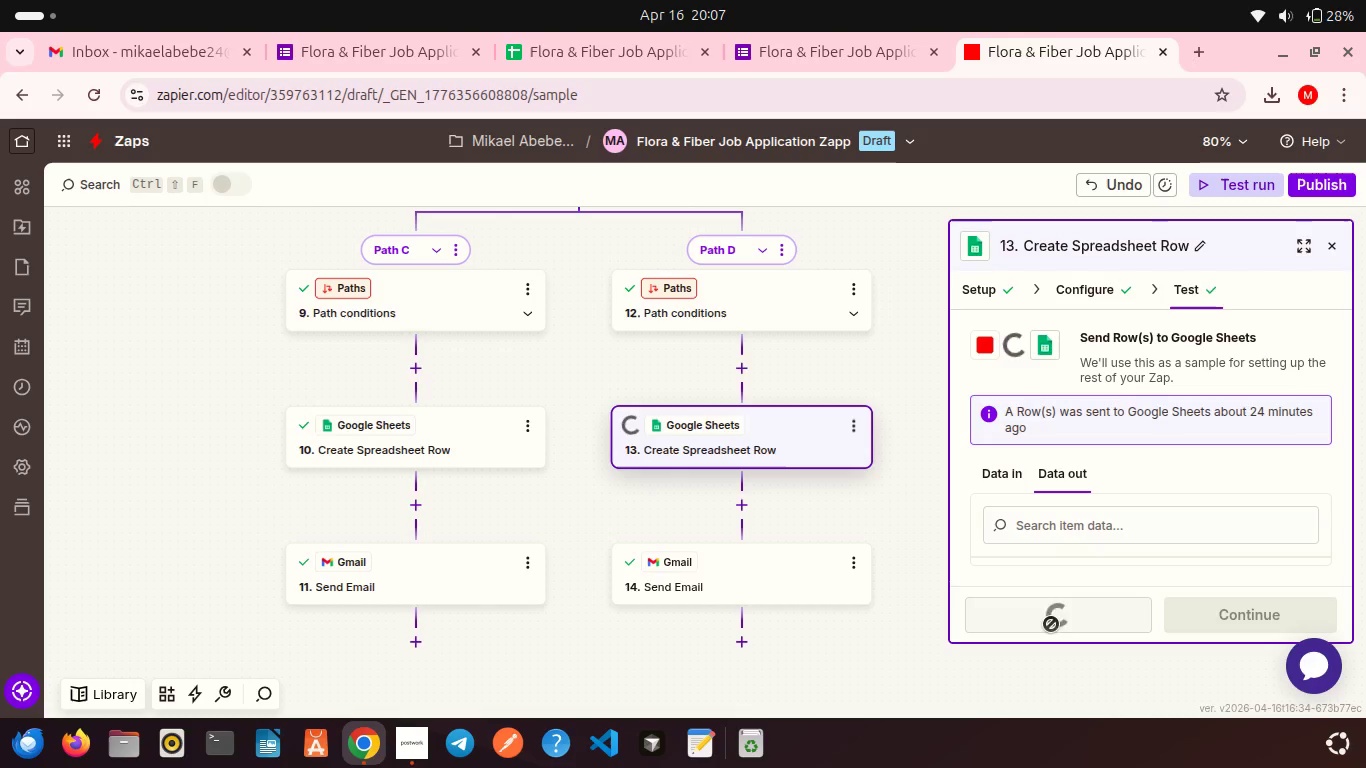 
scroll: coordinate [1081, 465], scroll_direction: down, amount: 11.0
 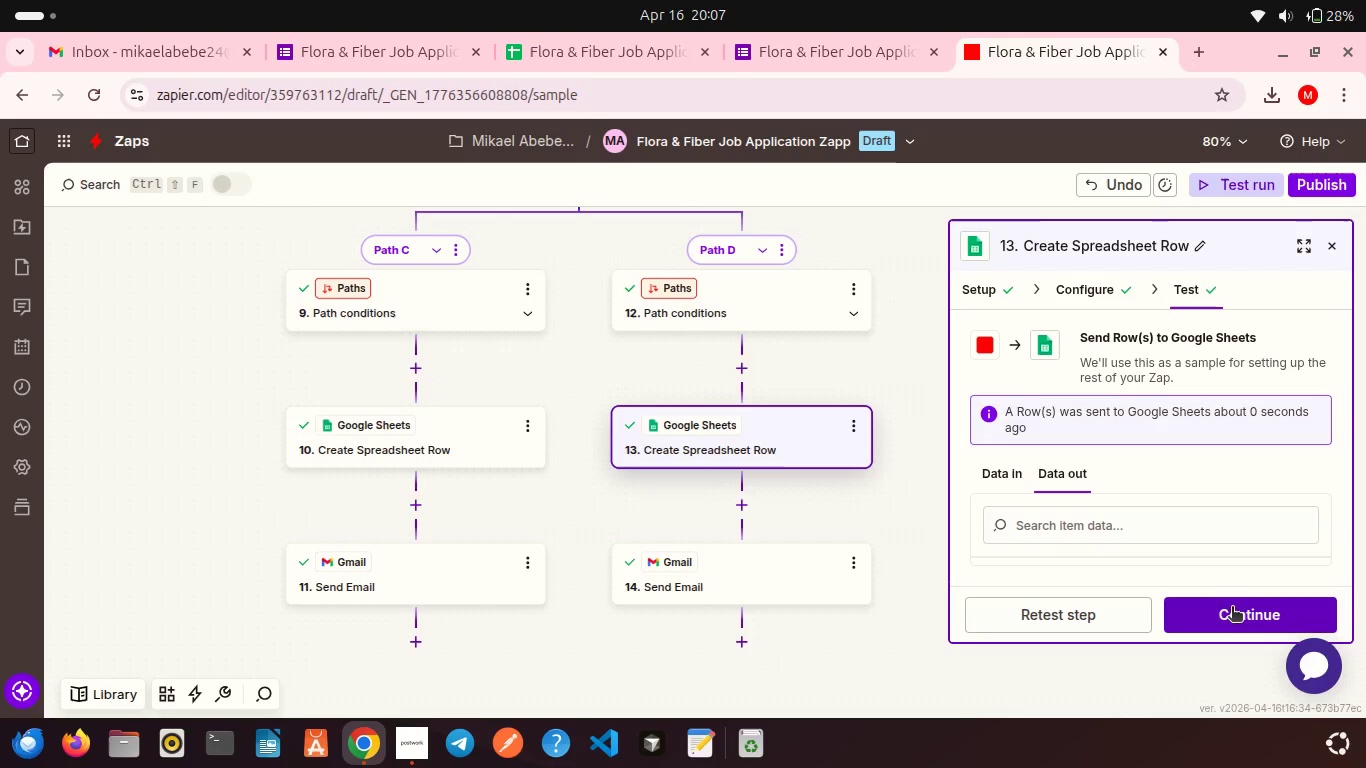 
left_click([1232, 608])
 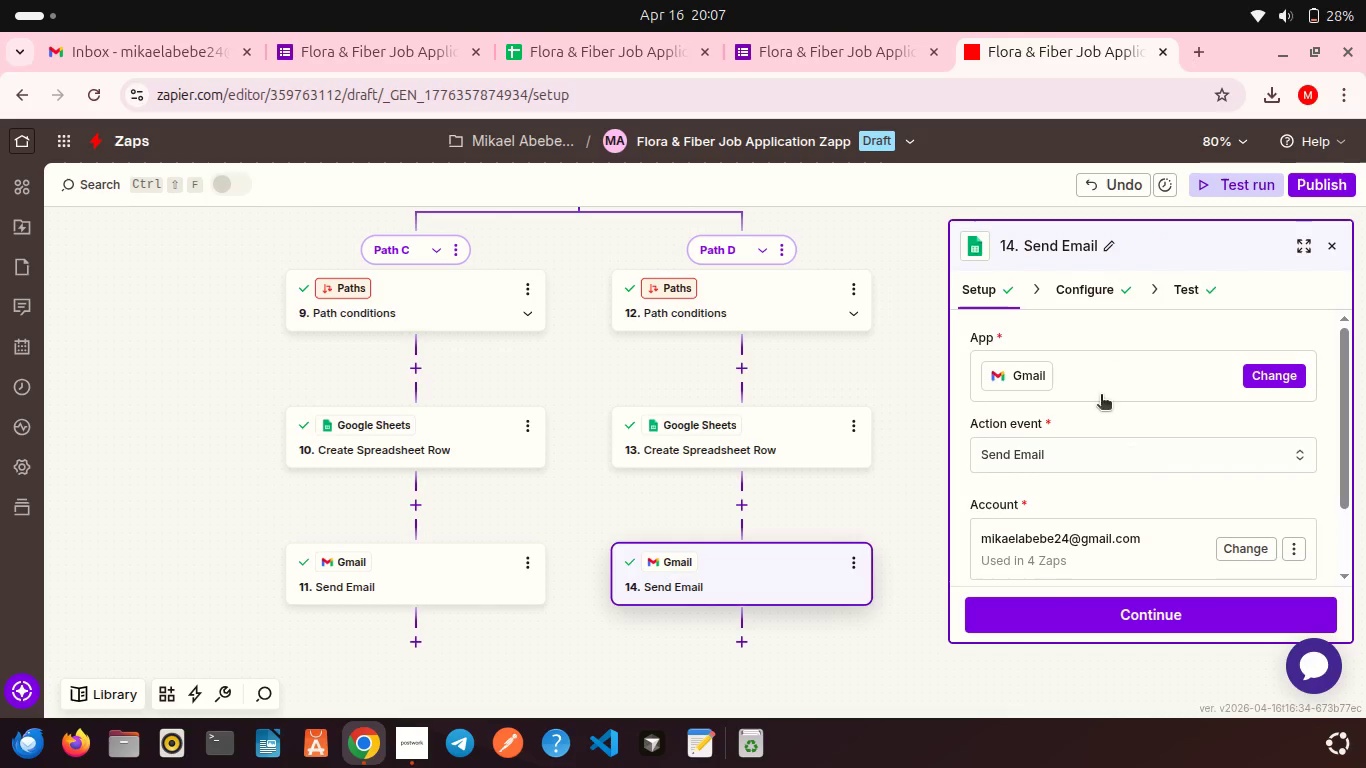 
scroll: coordinate [1101, 396], scroll_direction: down, amount: 4.0
 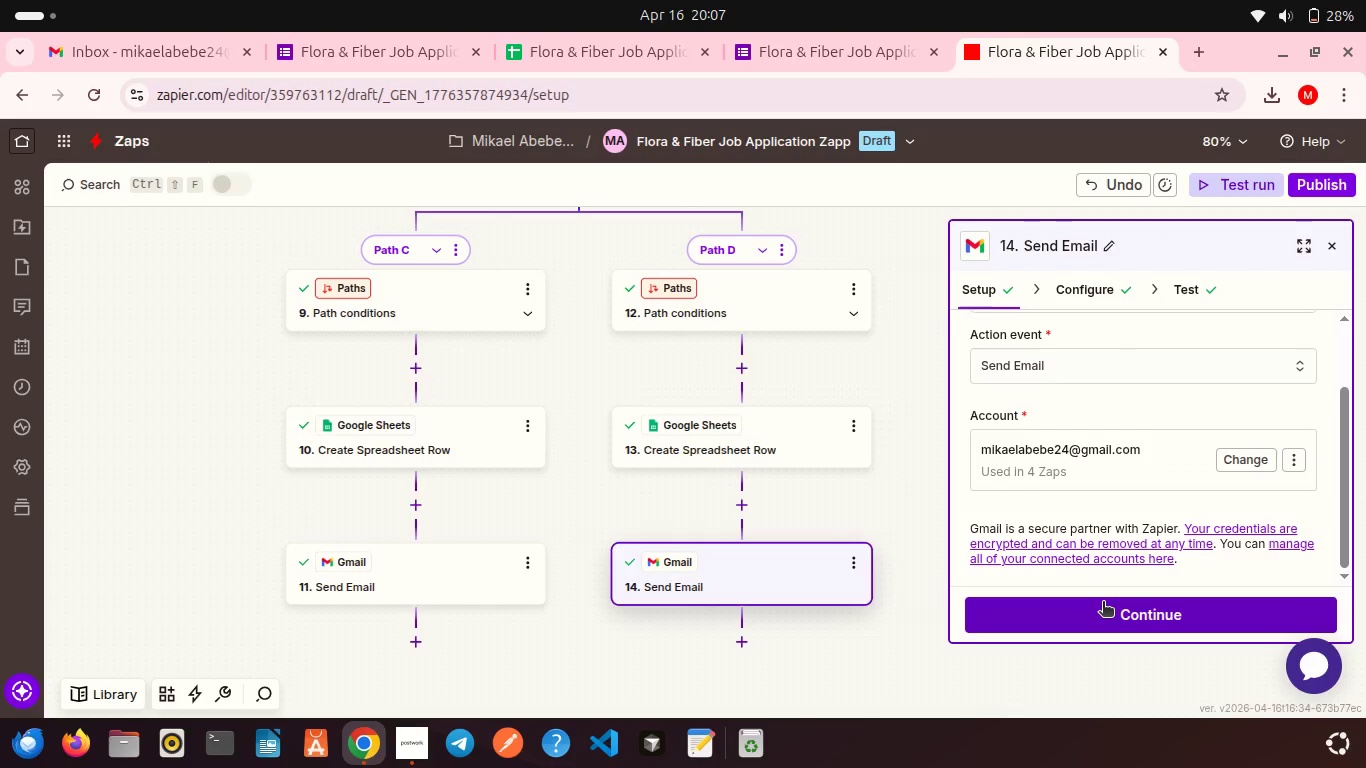 
left_click([1103, 603])
 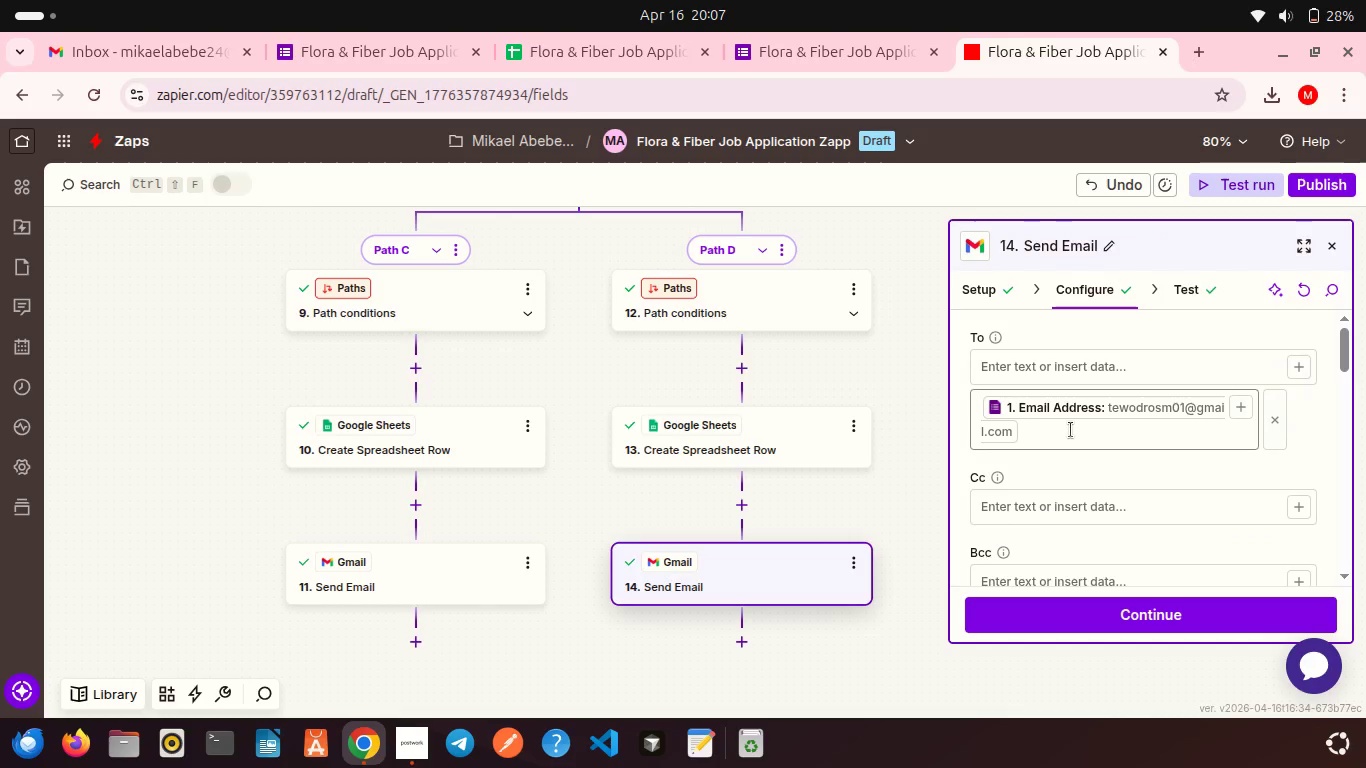 
scroll: coordinate [805, 513], scroll_direction: down, amount: 9.0
 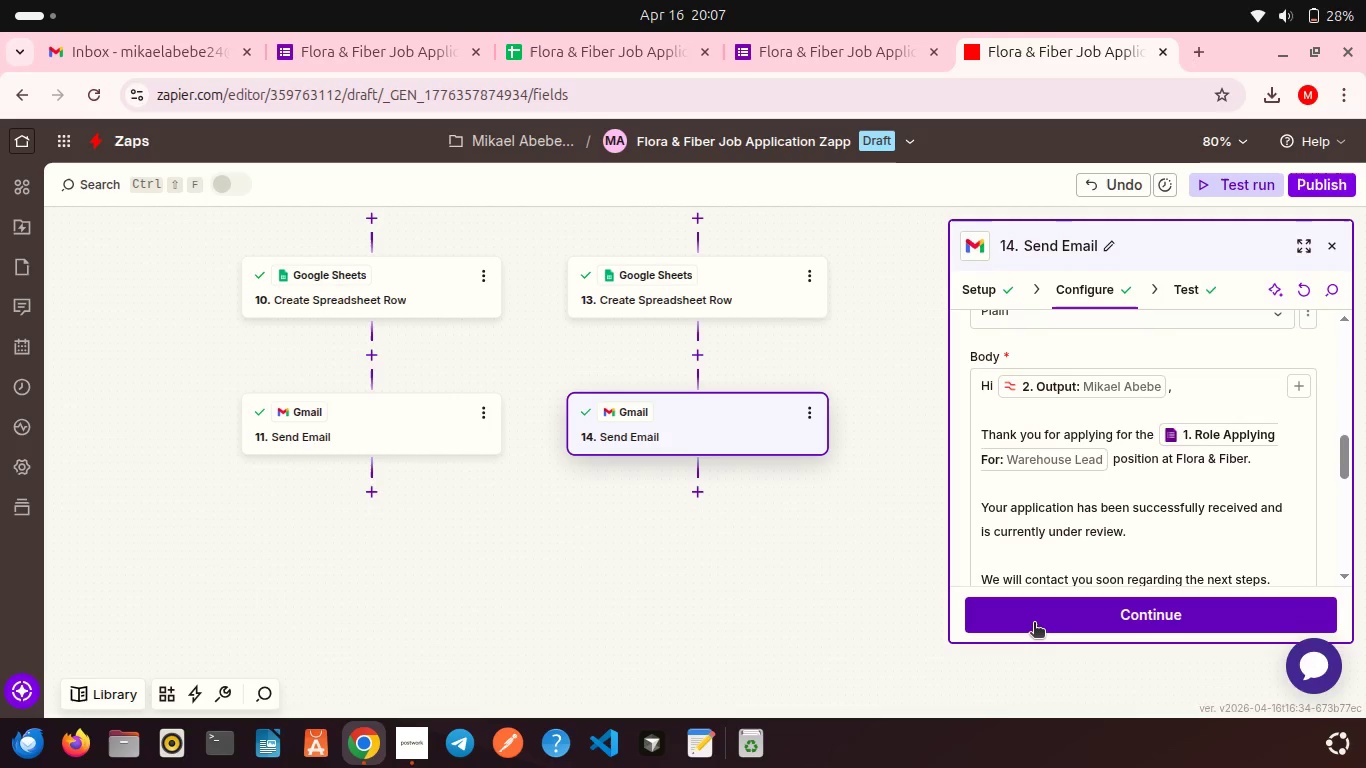 
left_click([1034, 624])
 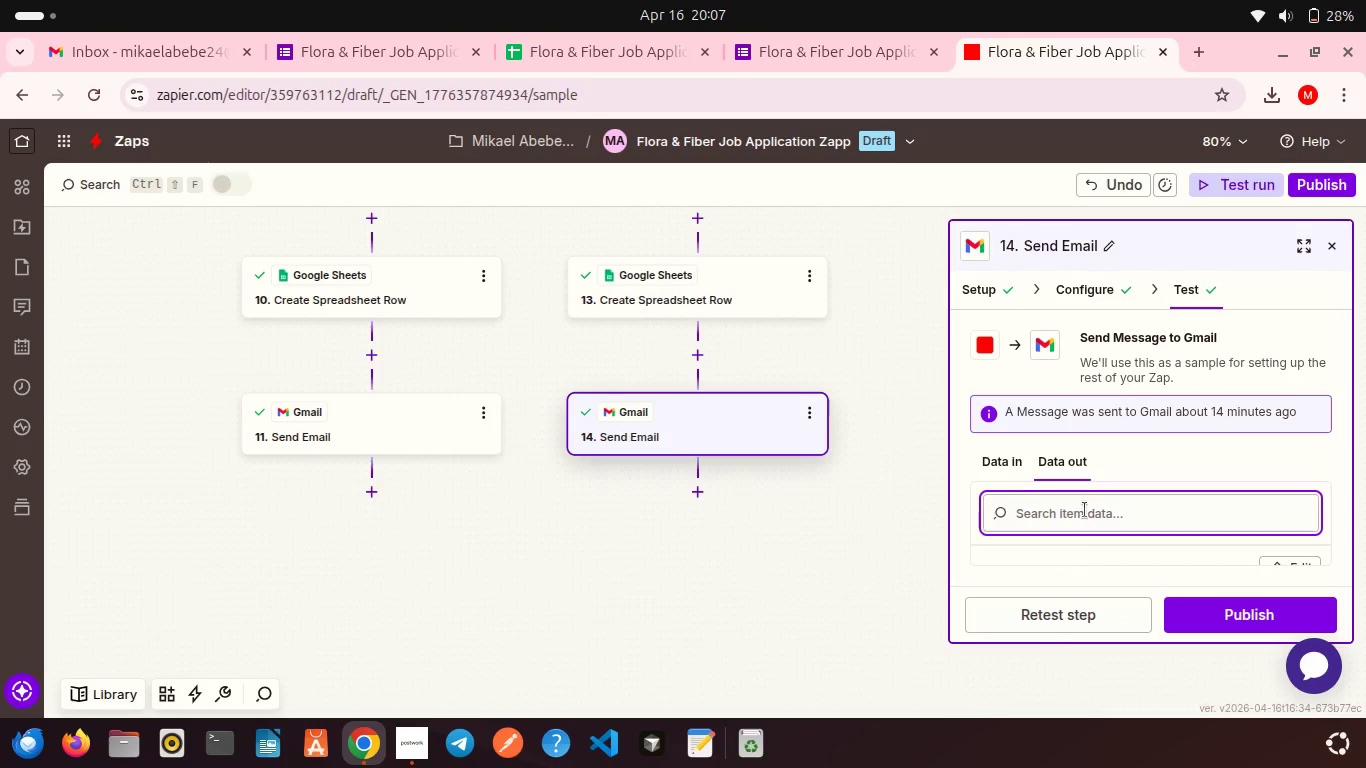 
scroll: coordinate [1085, 510], scroll_direction: down, amount: 4.0
 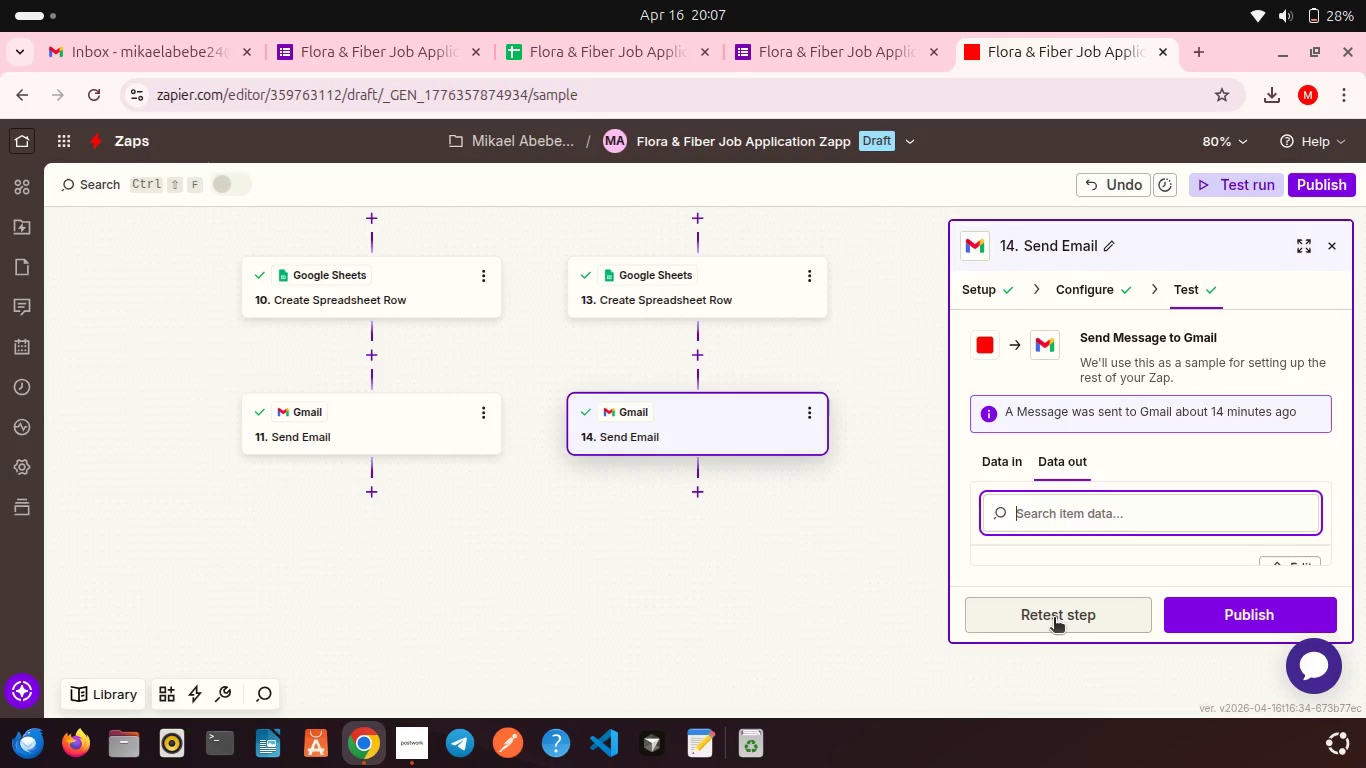 
left_click([1054, 619])
 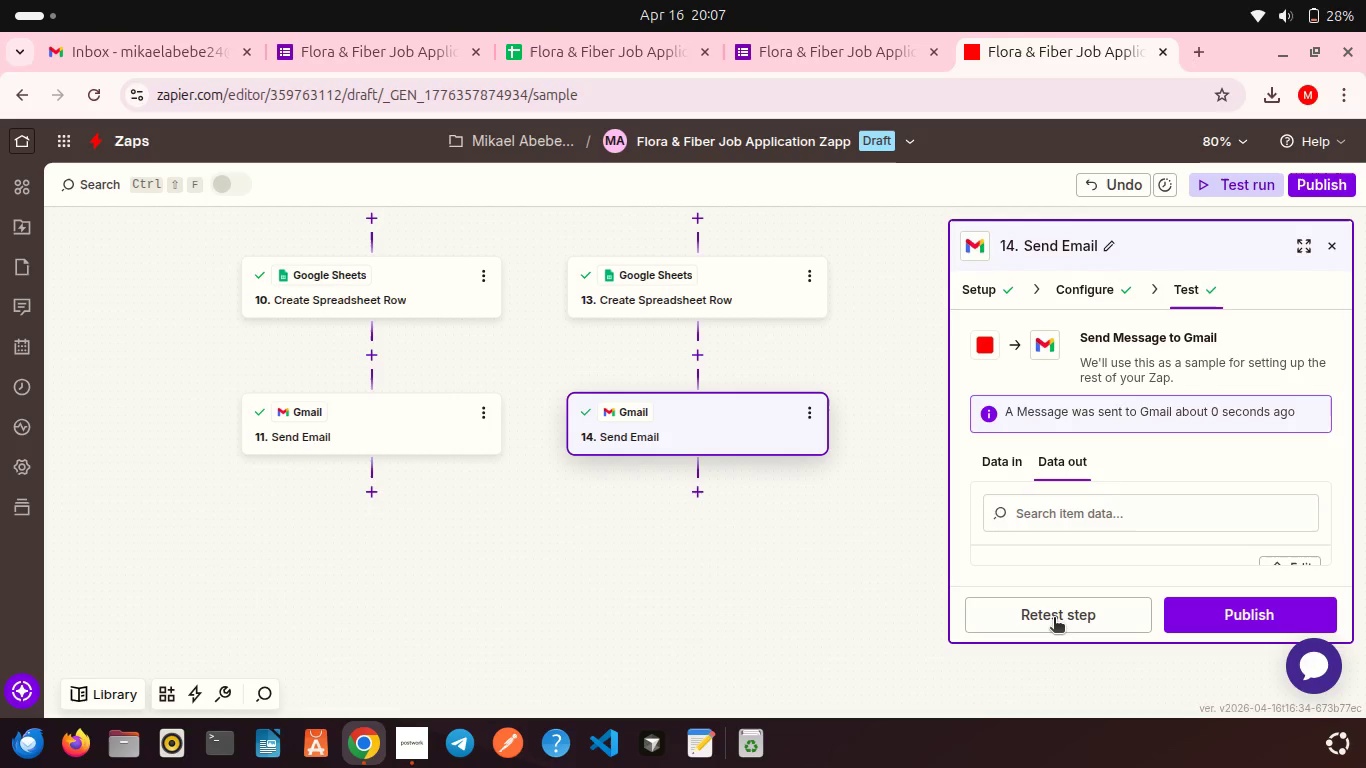 
left_click([1050, 610])
 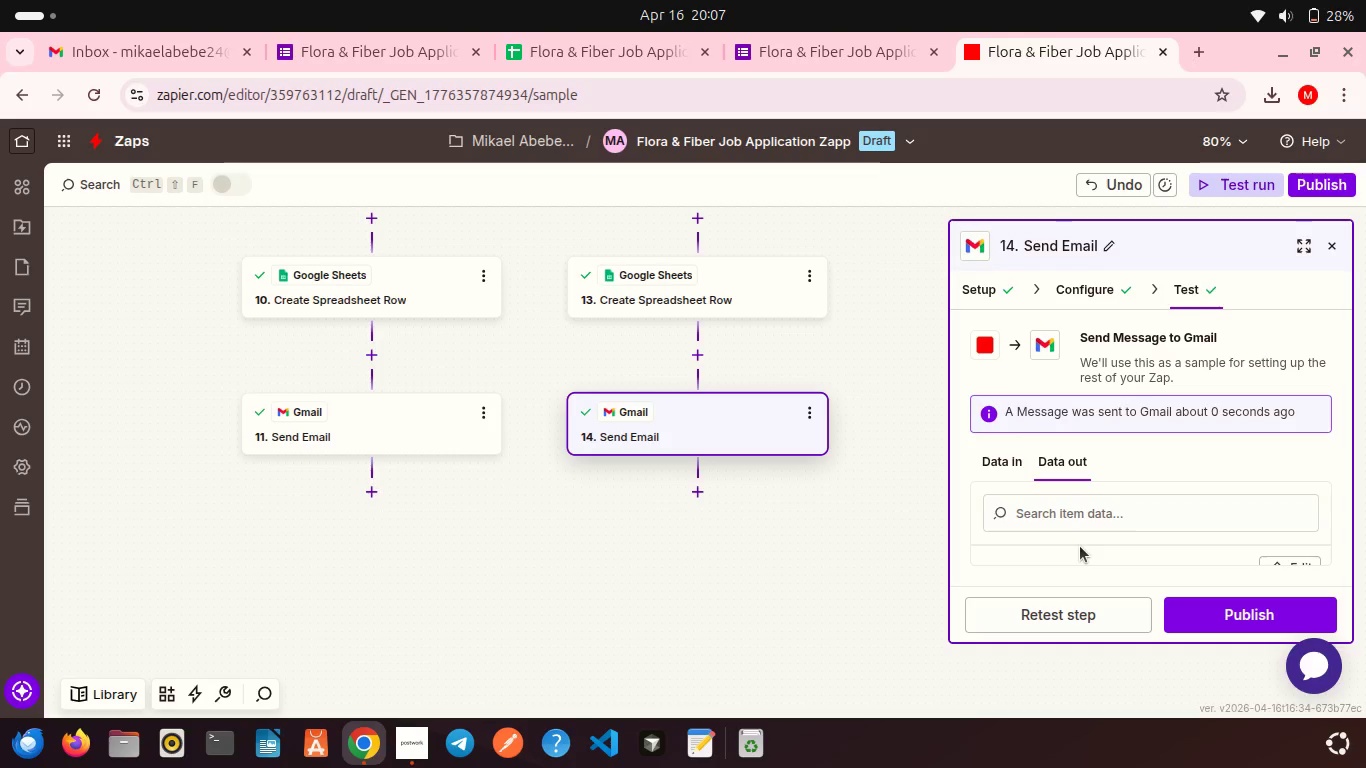 
scroll: coordinate [872, 375], scroll_direction: up, amount: 2.0
 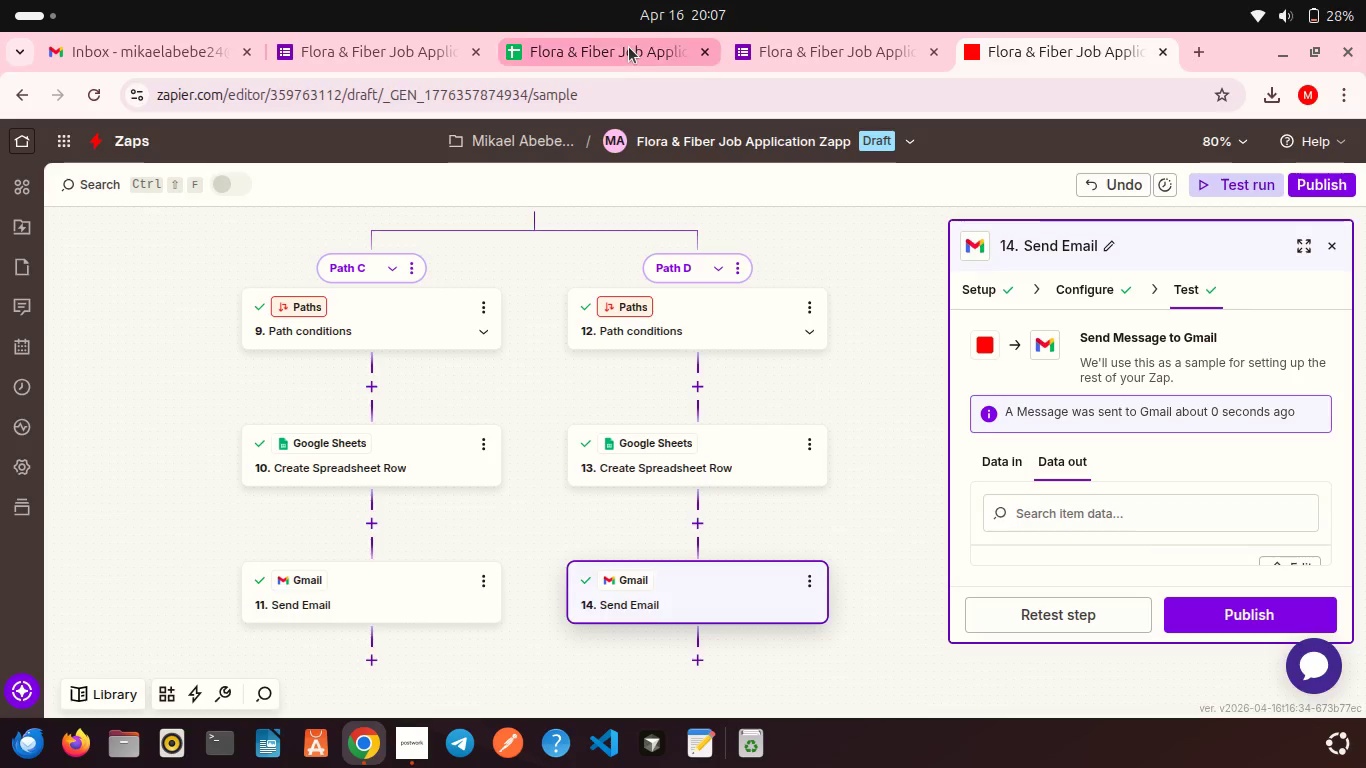 
left_click([629, 47])
 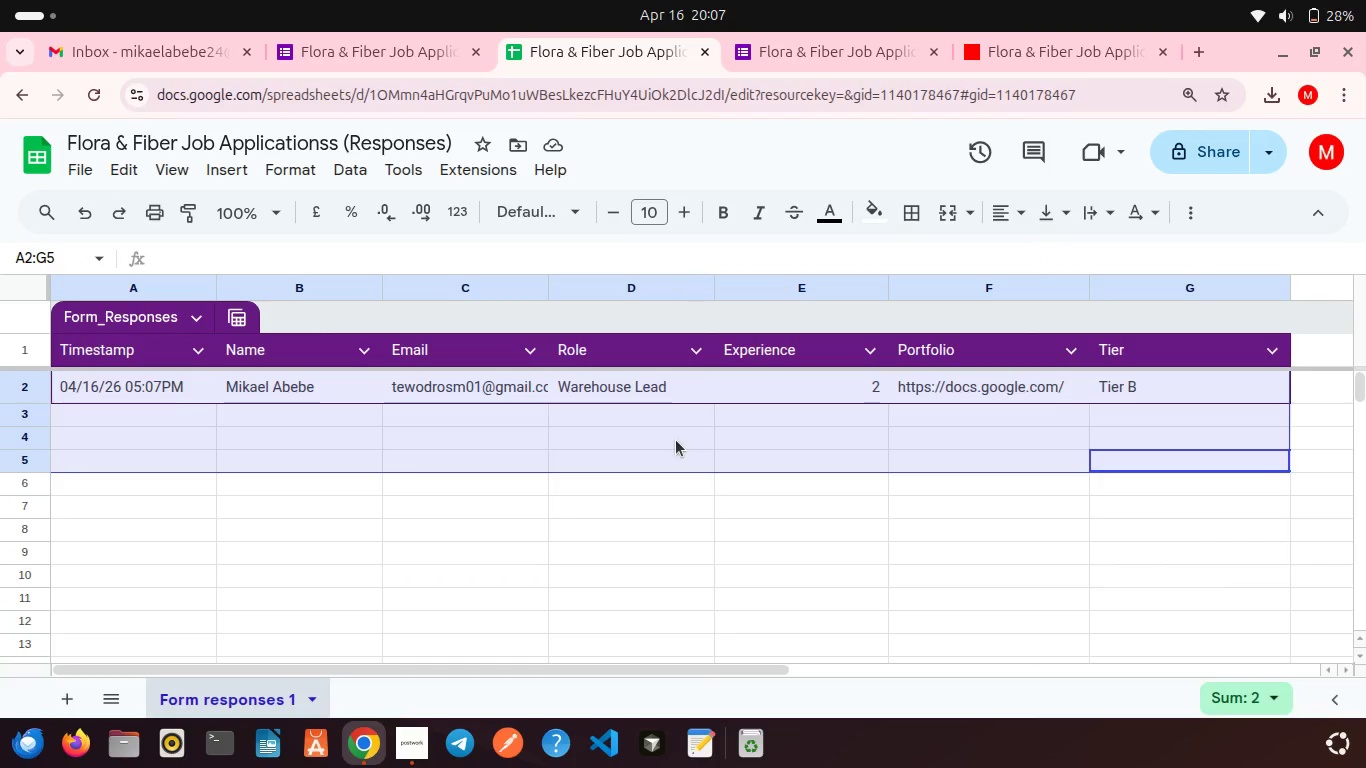 
left_click([676, 440])
 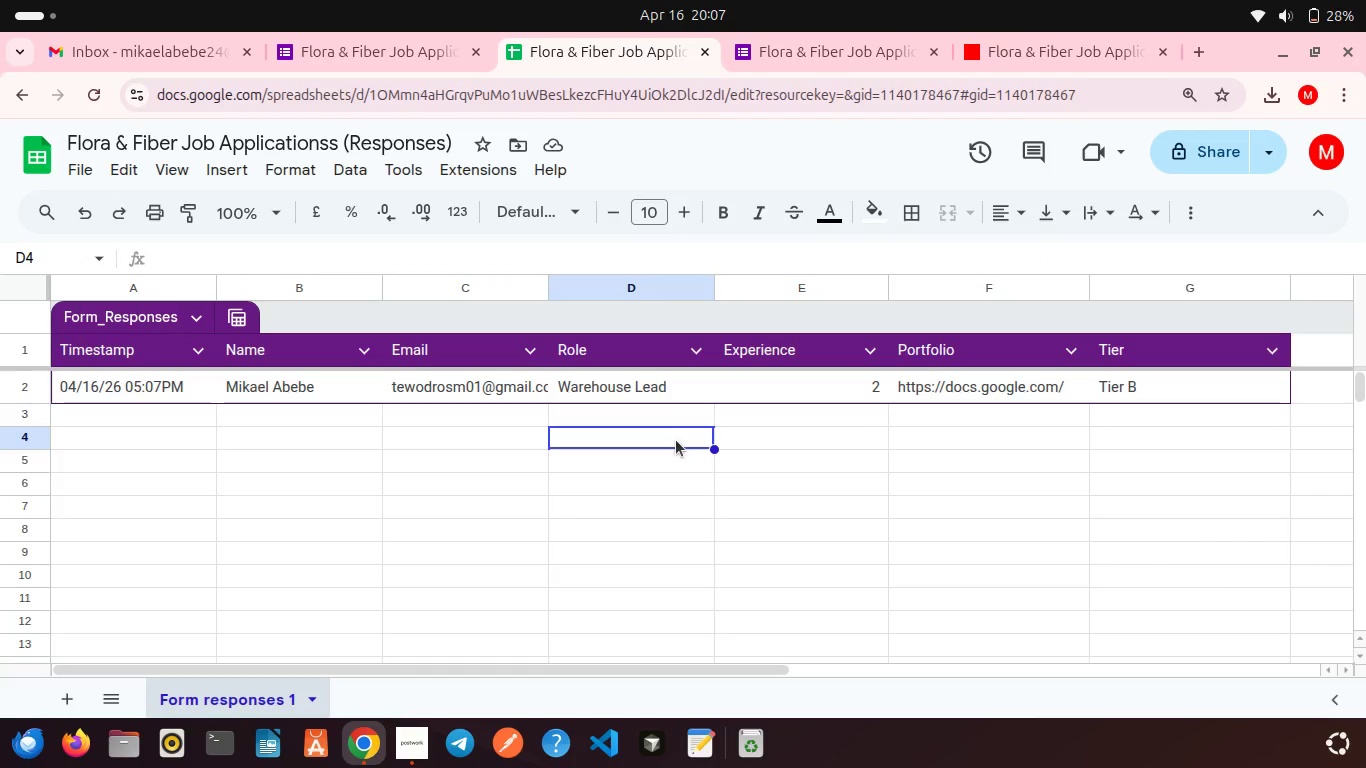 
scroll: coordinate [676, 440], scroll_direction: up, amount: 3.0
 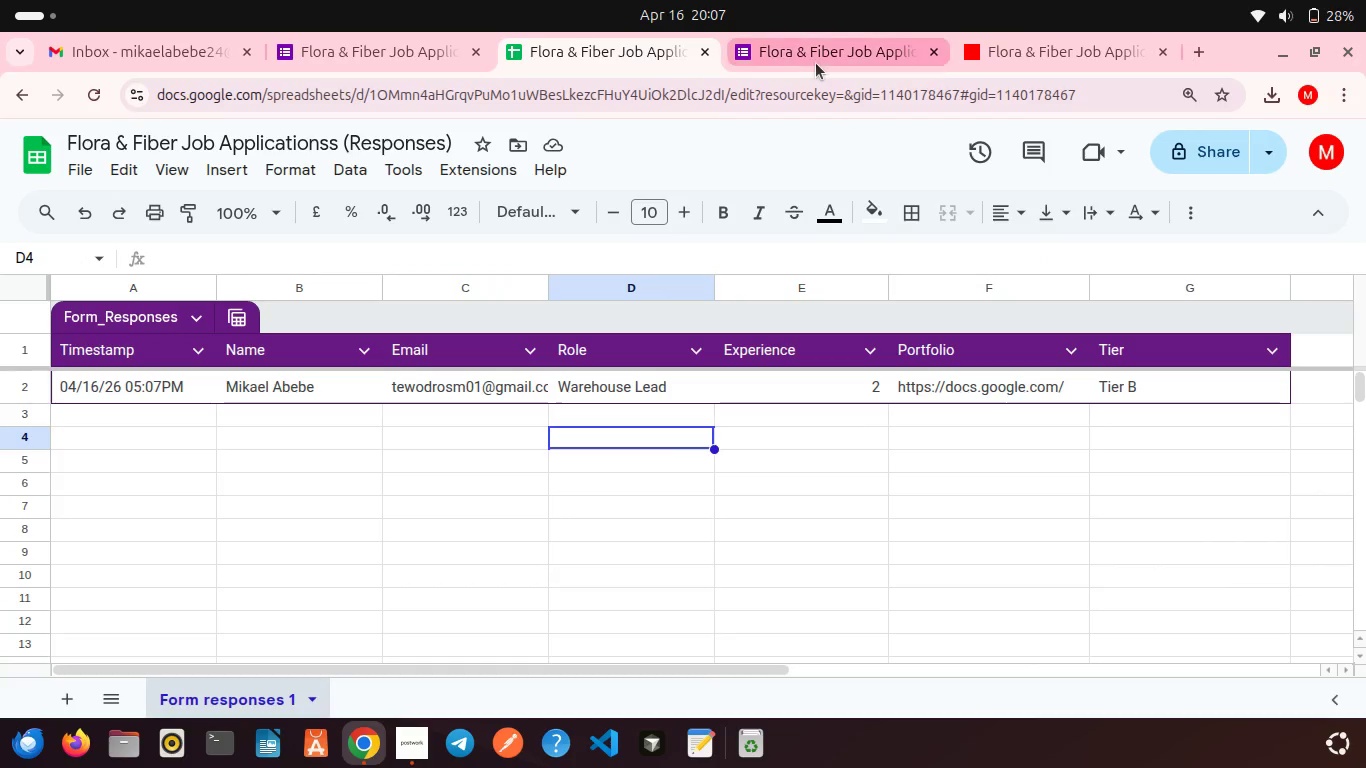 
left_click([816, 63])
 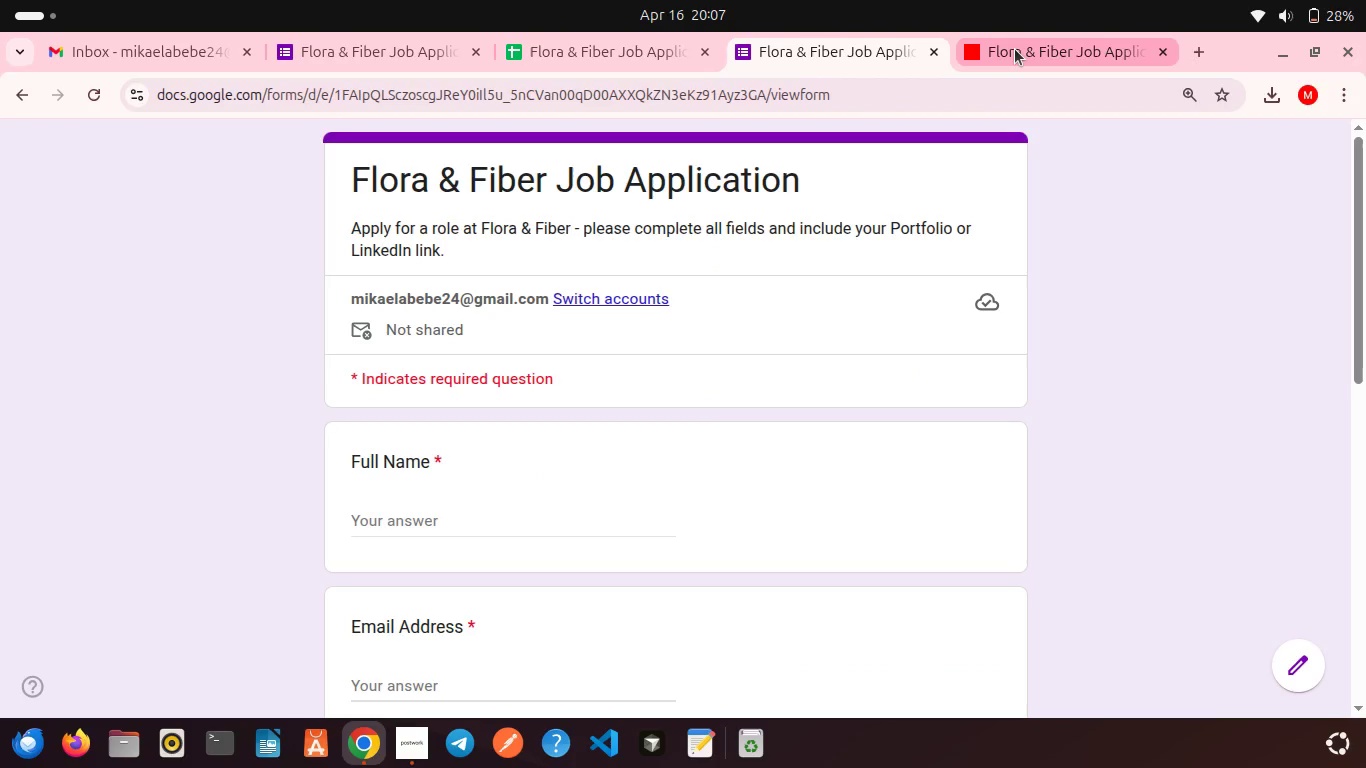 
left_click([1015, 49])
 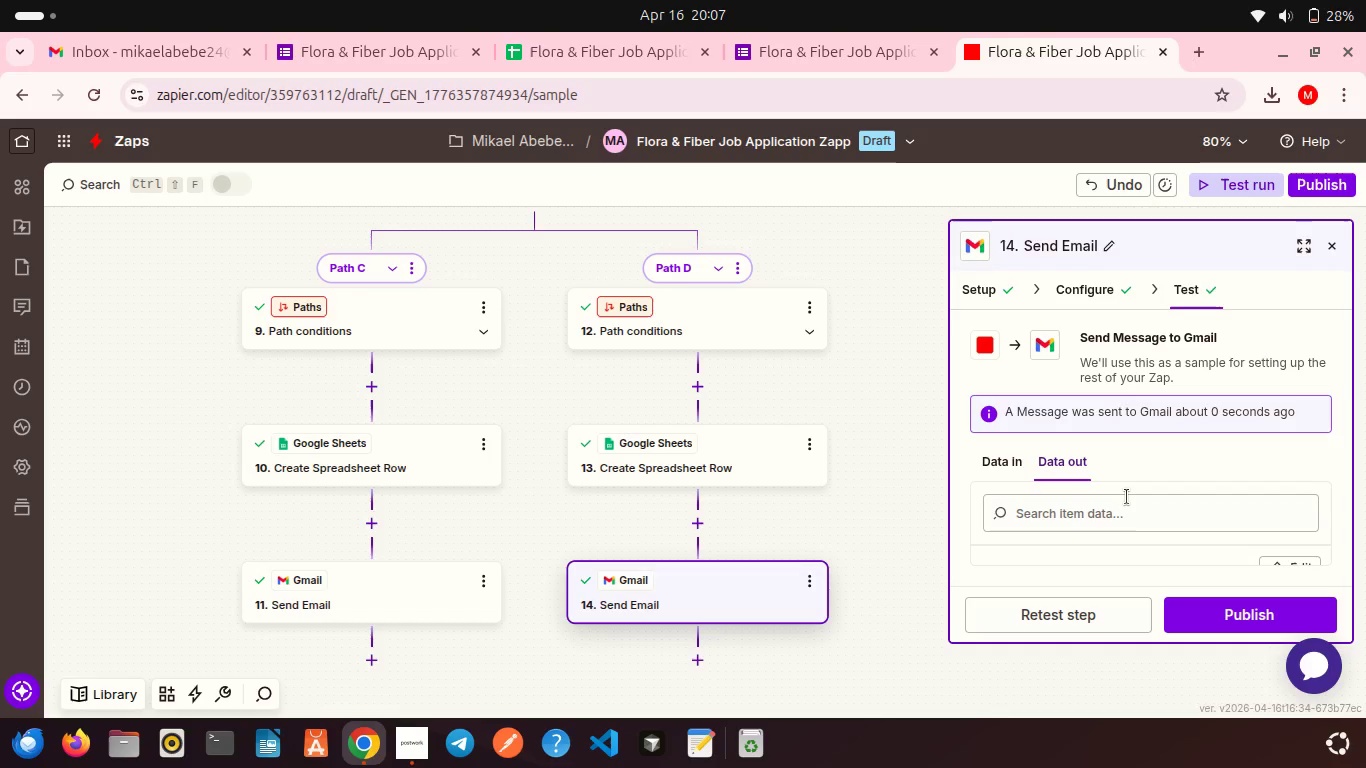 
scroll: coordinate [1127, 497], scroll_direction: down, amount: 4.0
 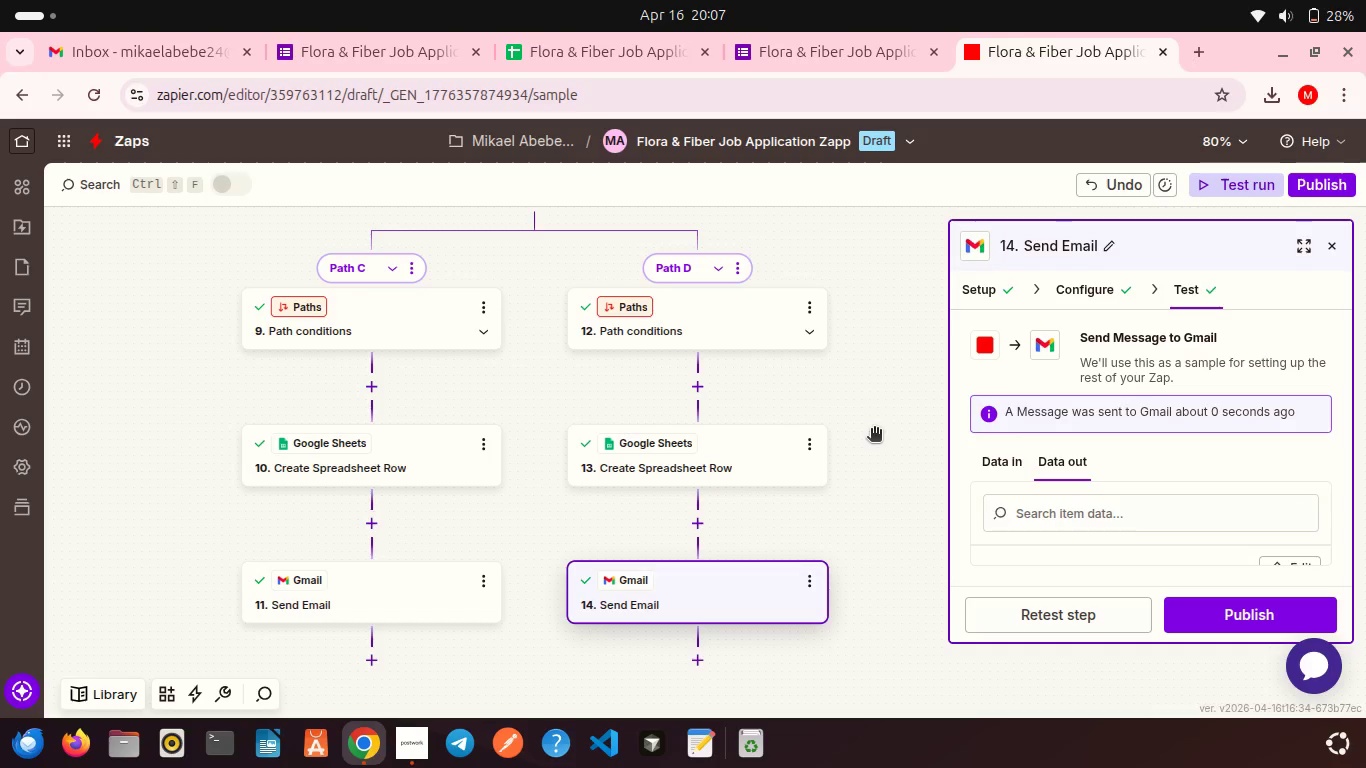 
scroll: coordinate [874, 430], scroll_direction: up, amount: 3.0
 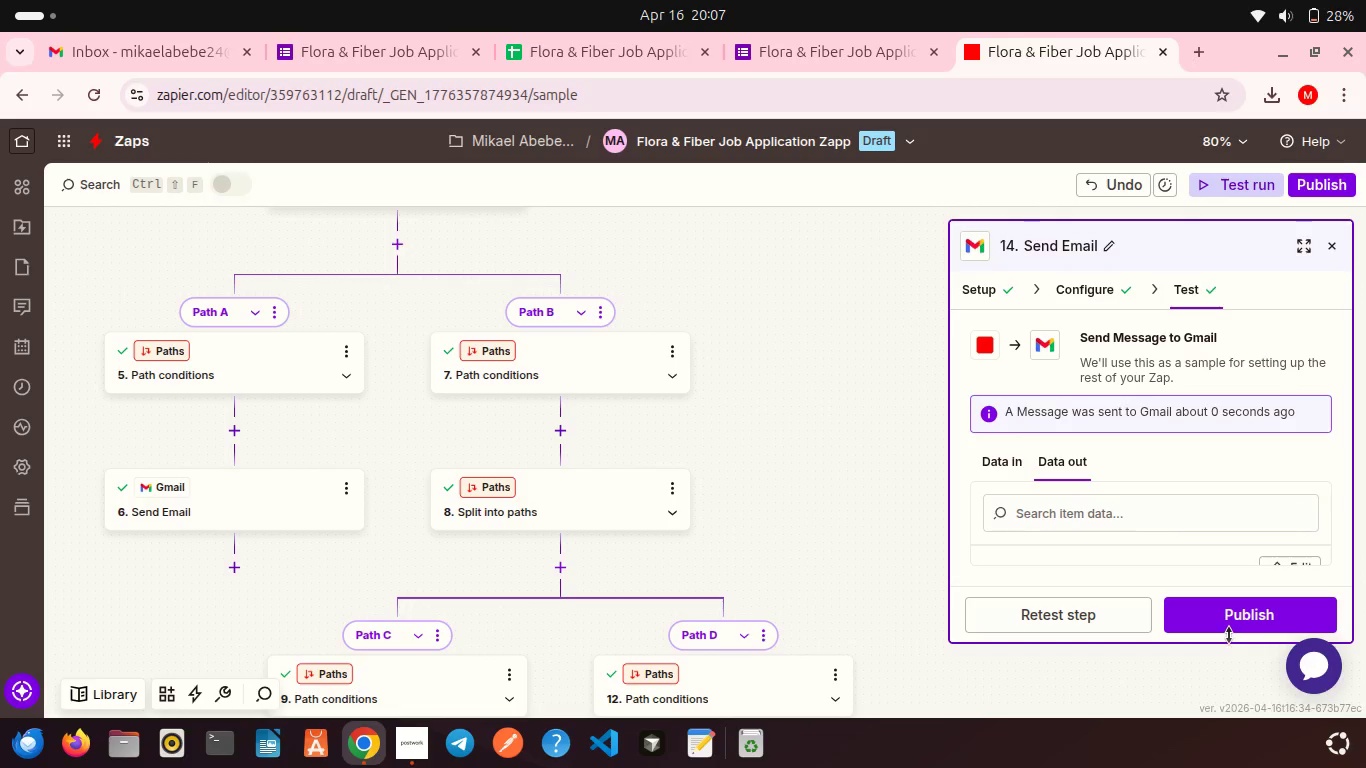 
left_click([1216, 603])
 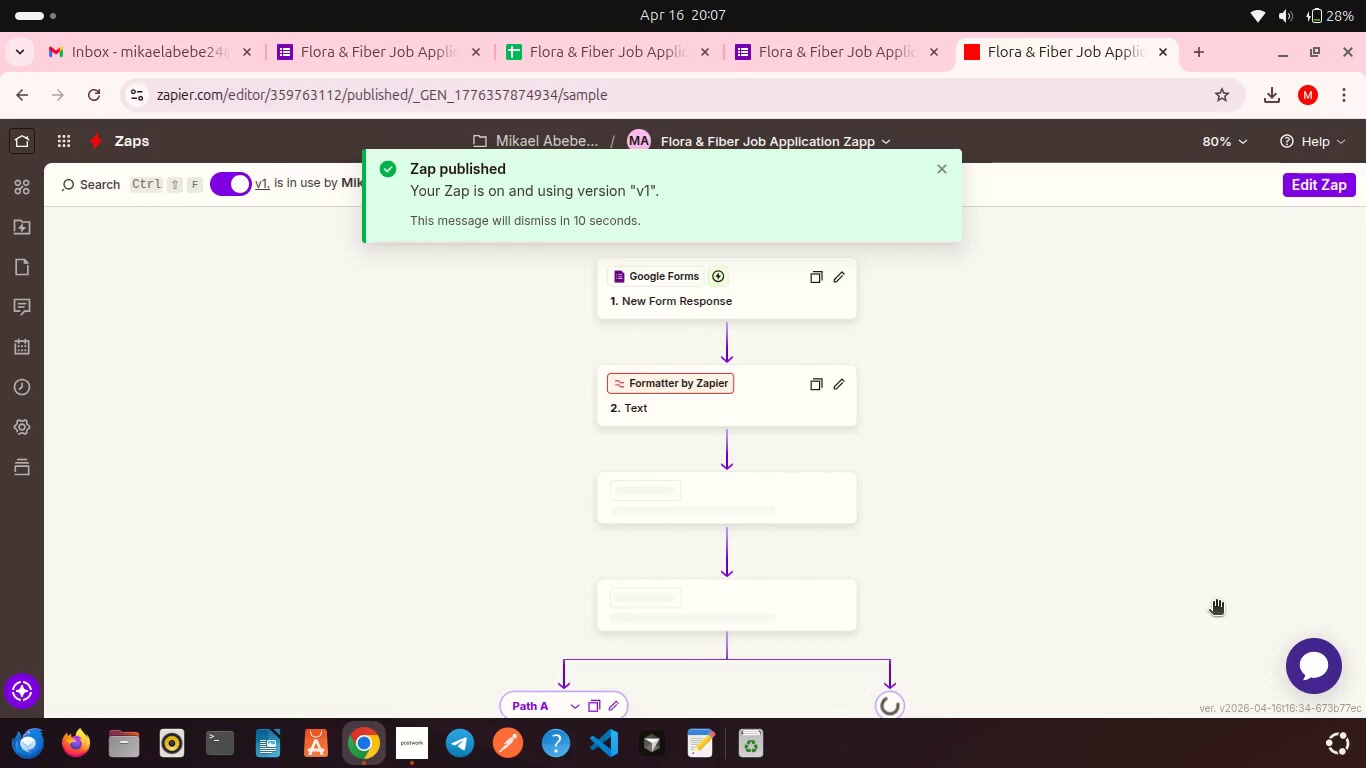 
wait(11.74)
 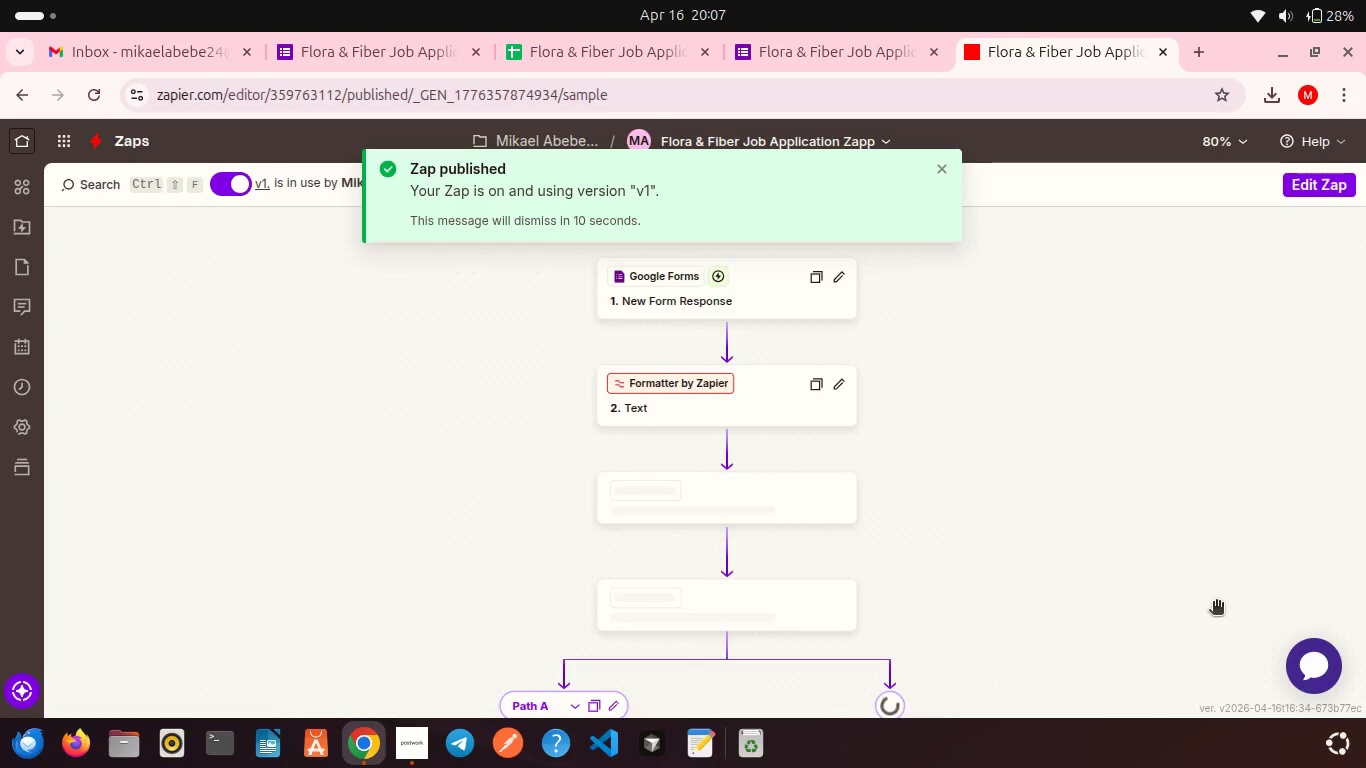 
scroll: coordinate [988, 567], scroll_direction: down, amount: 4.0
 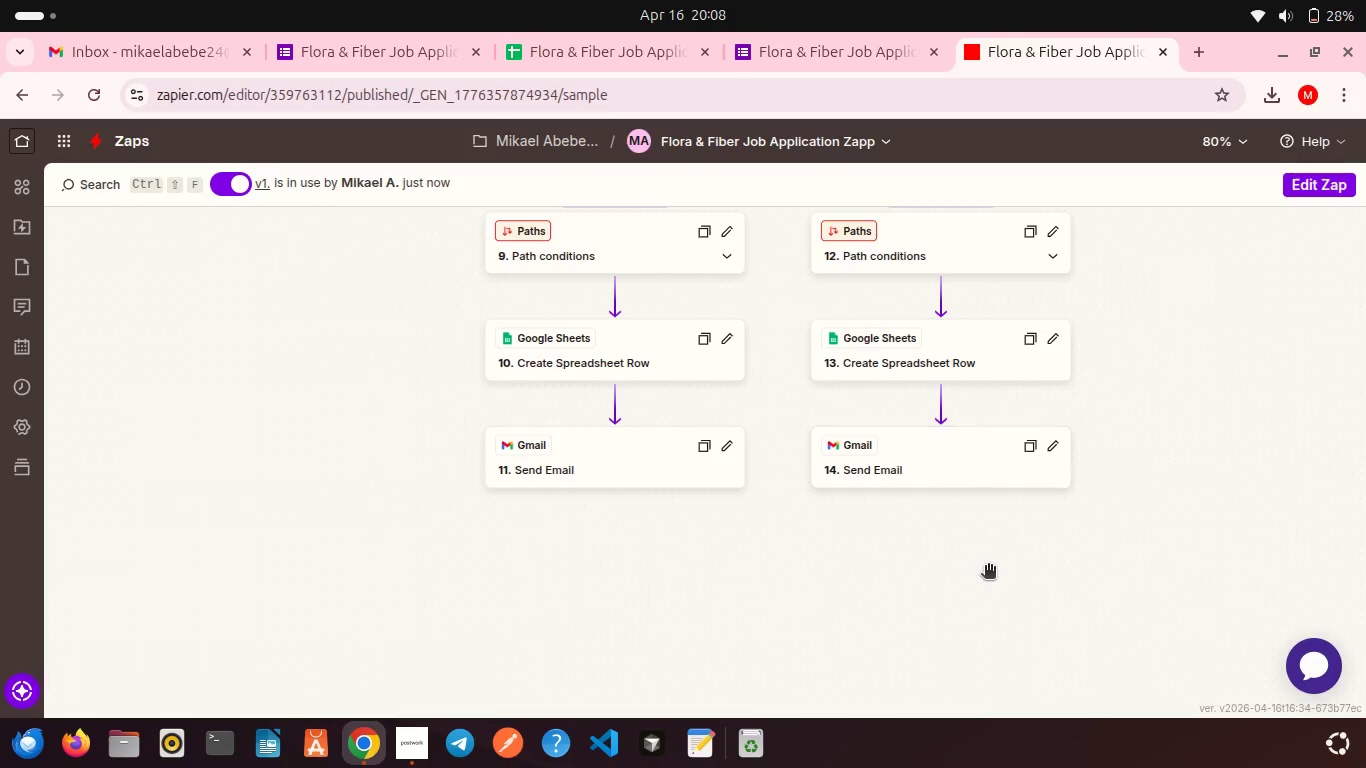 
scroll: coordinate [988, 567], scroll_direction: up, amount: 2.0
 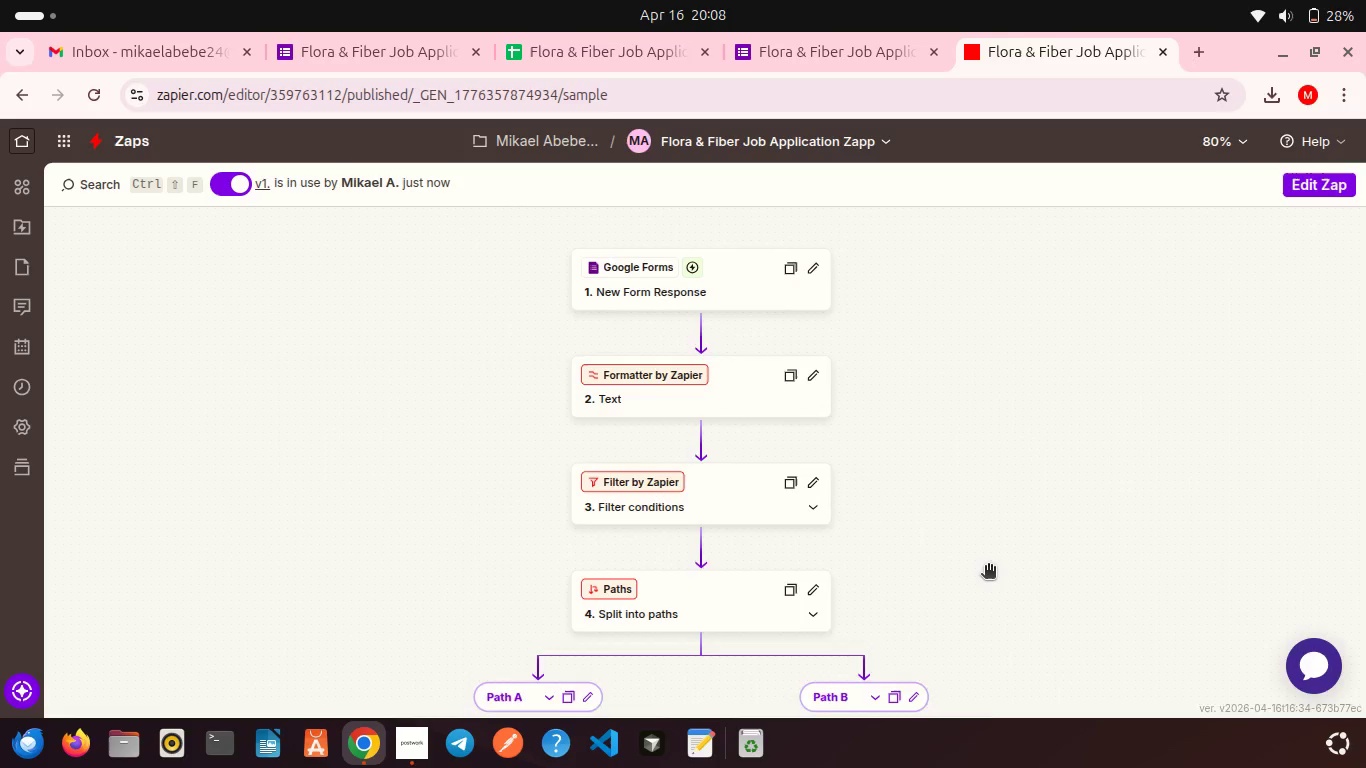 
left_click([813, 142])
 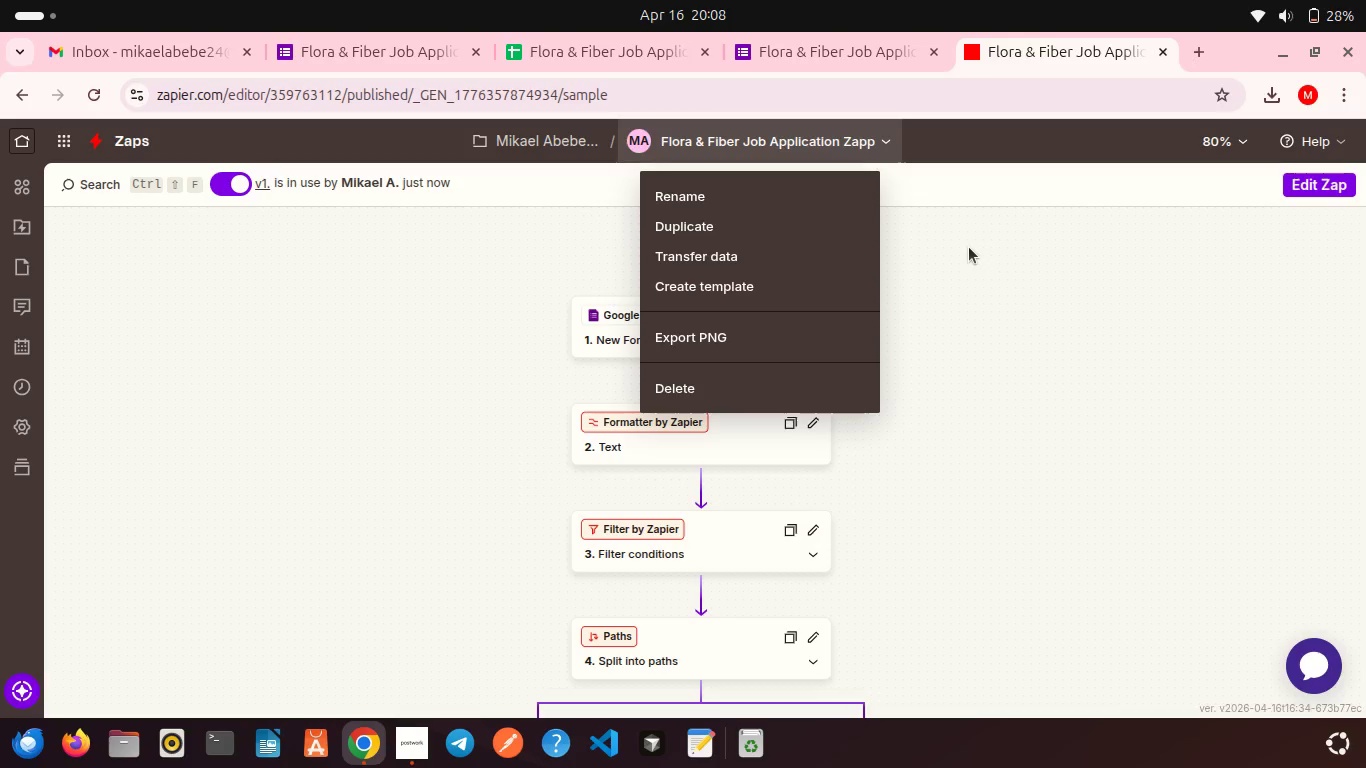 
wait(6.04)
 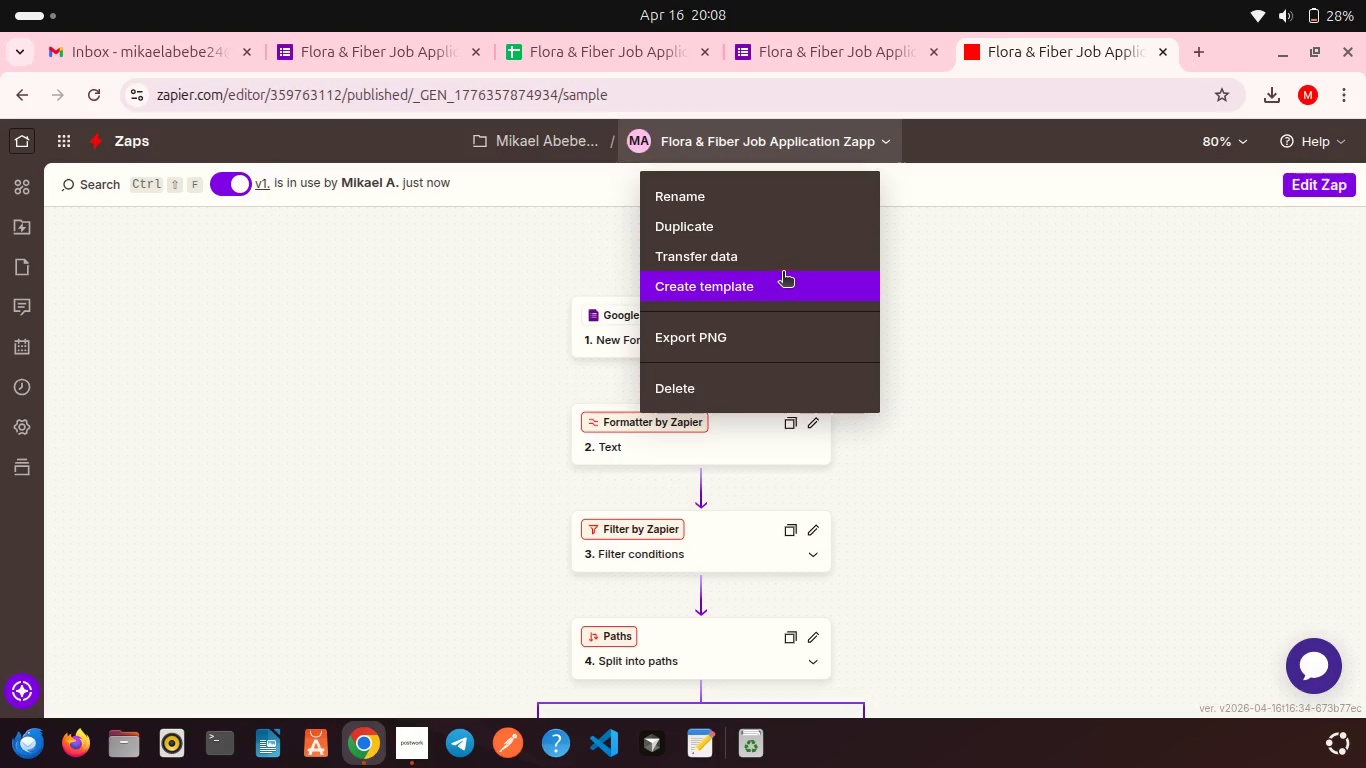 
left_click([969, 247])
 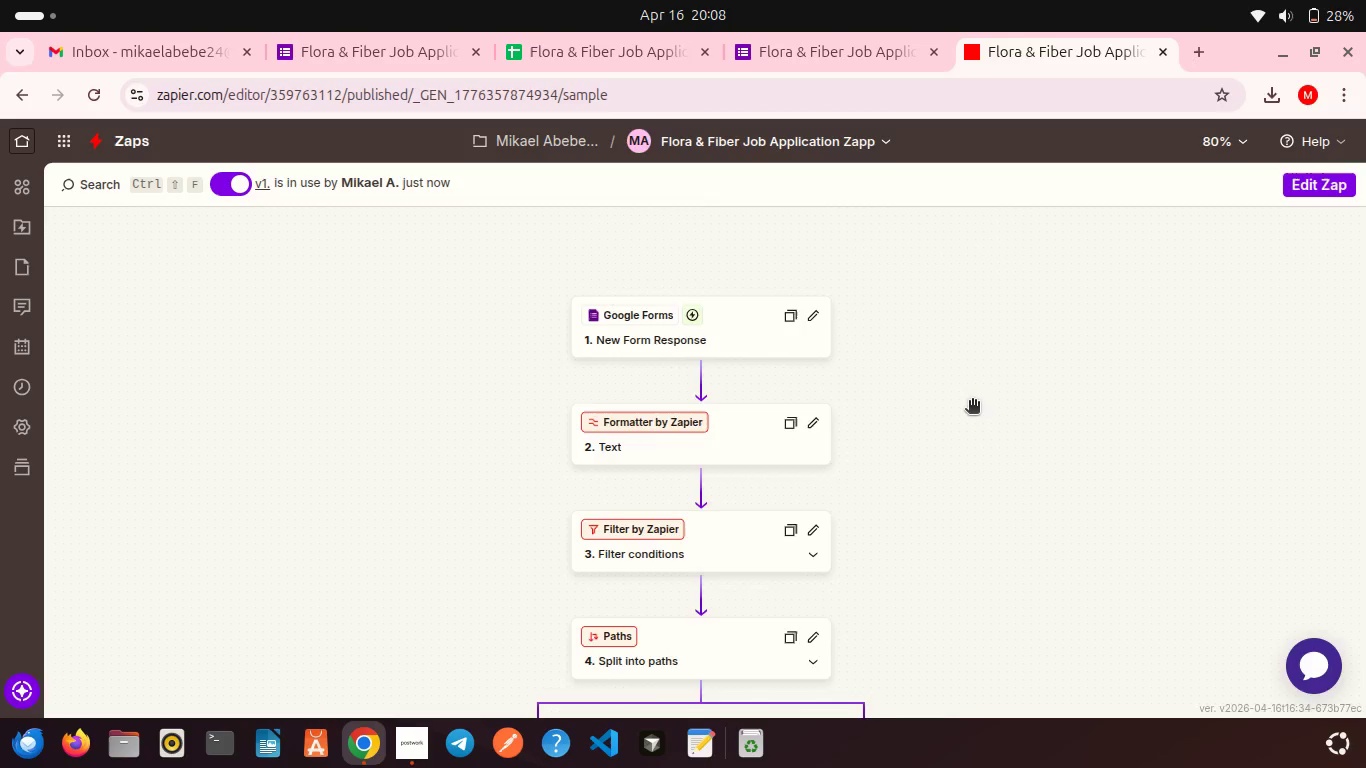 
scroll: coordinate [972, 402], scroll_direction: down, amount: 2.0
 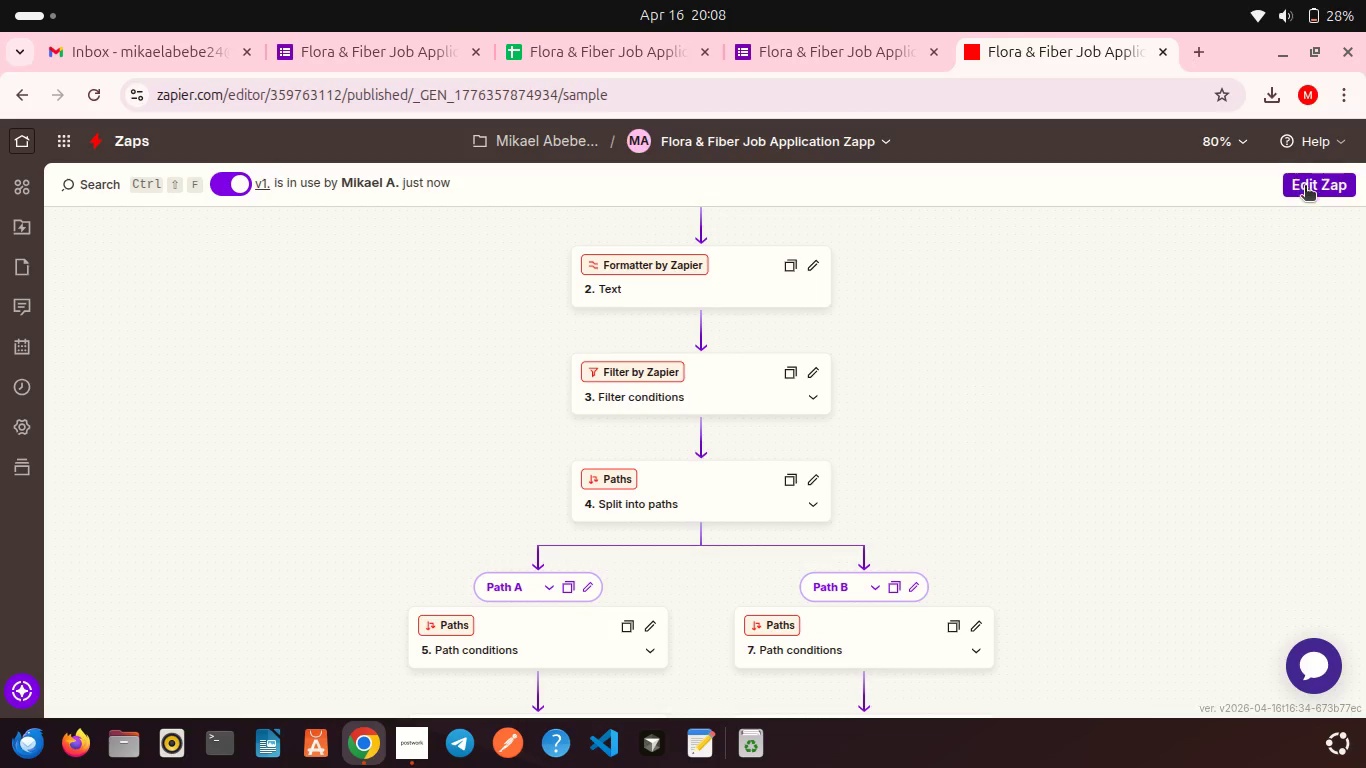 
left_click([1305, 187])
 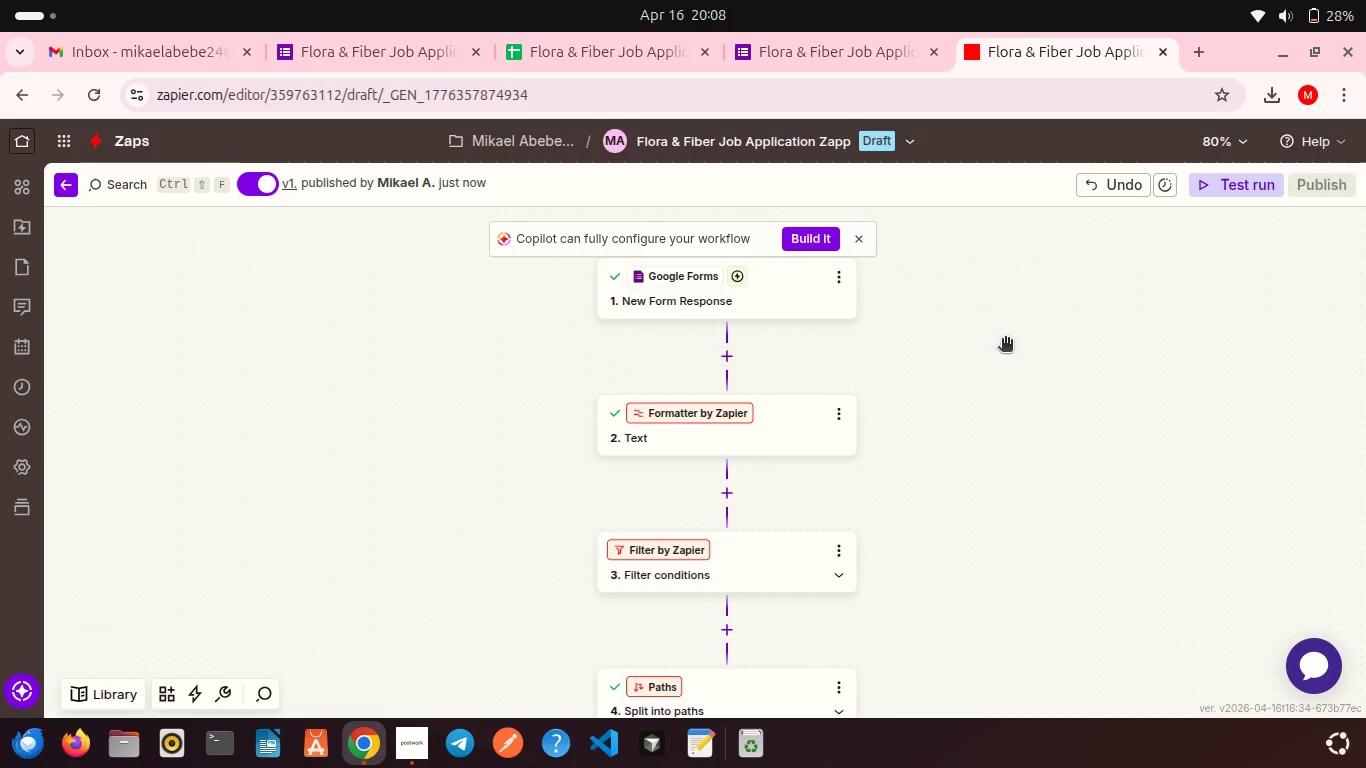 
scroll: coordinate [927, 368], scroll_direction: down, amount: 3.0
 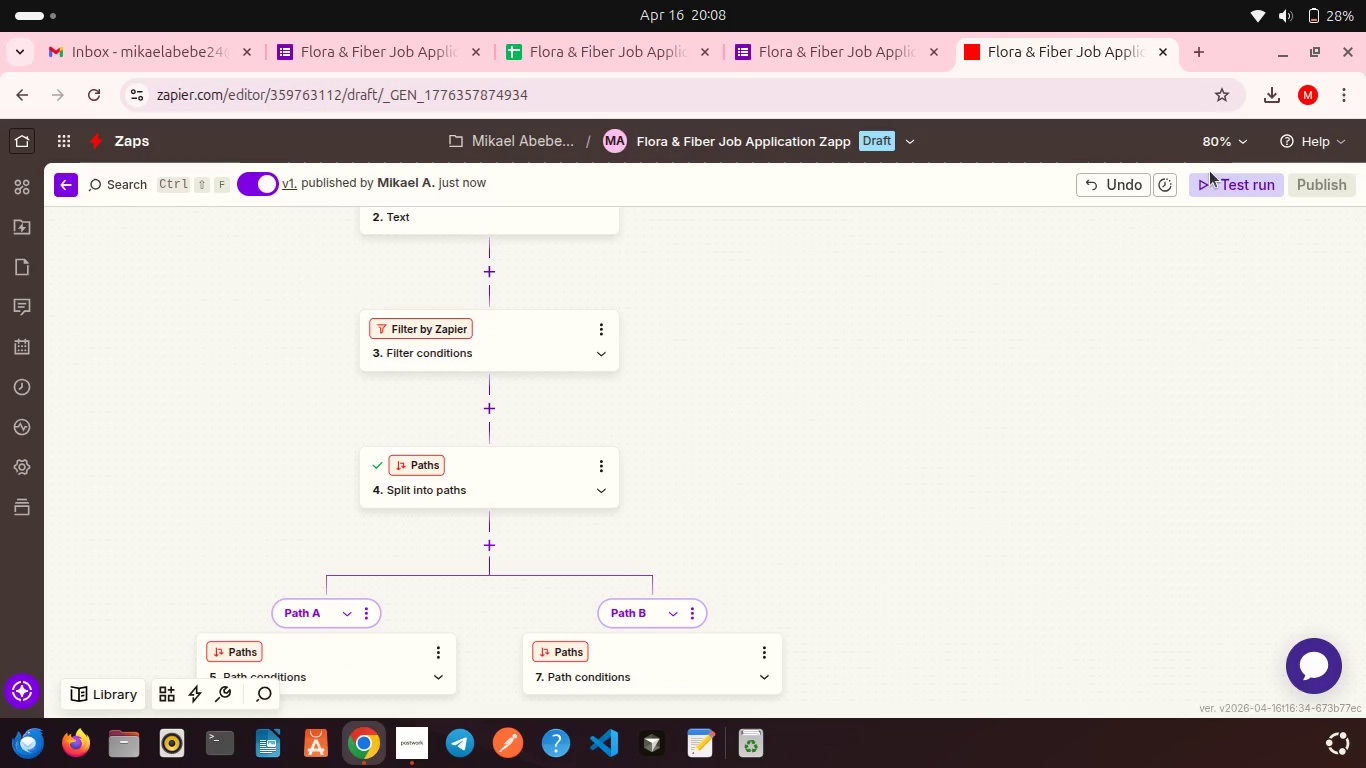 
left_click([1232, 179])
 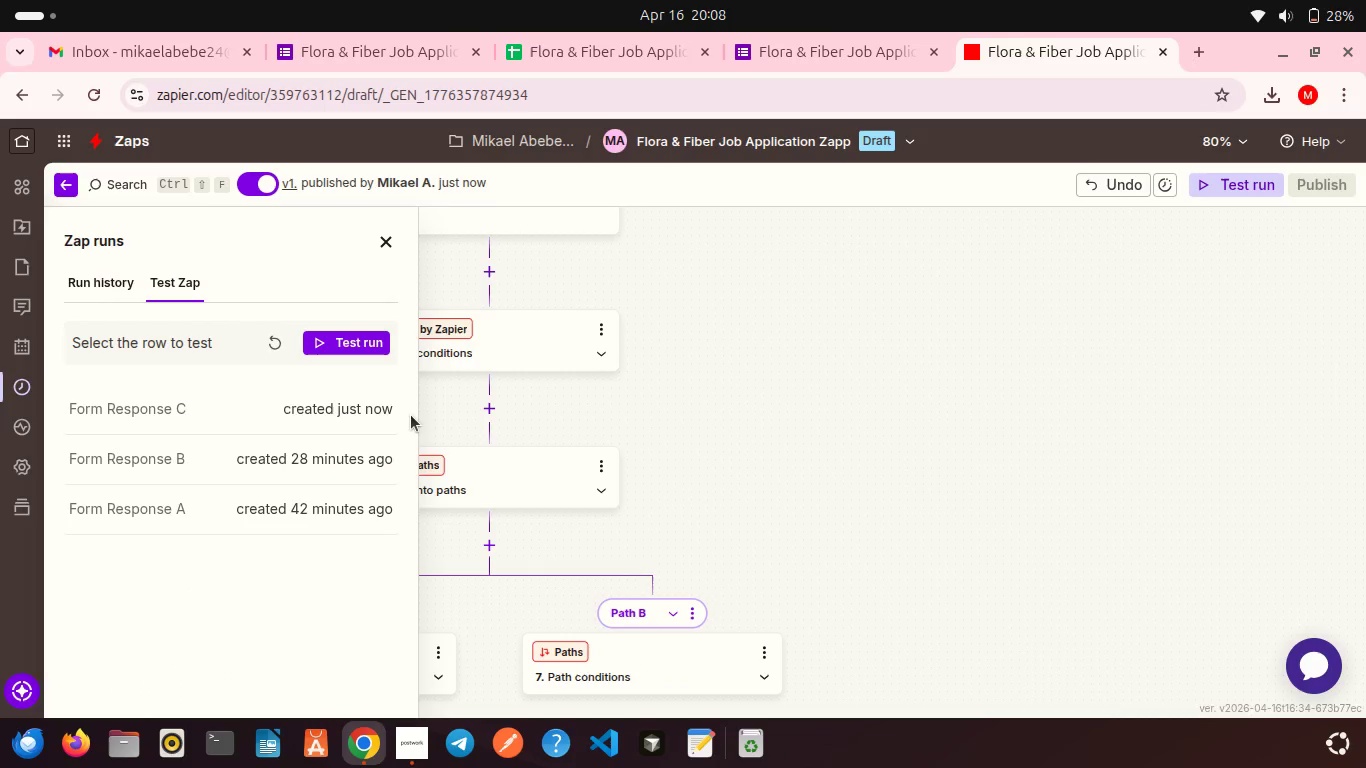 
left_click([335, 427])
 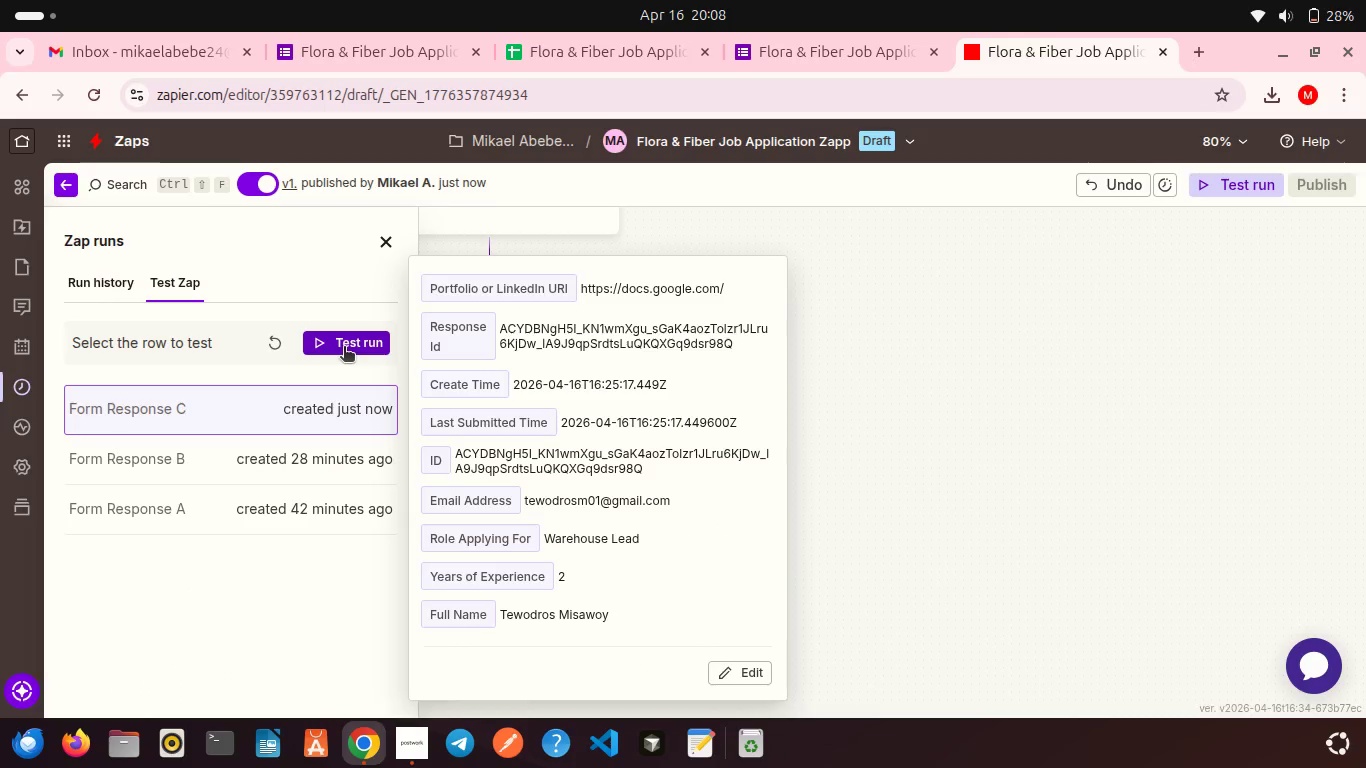 
left_click([344, 348])
 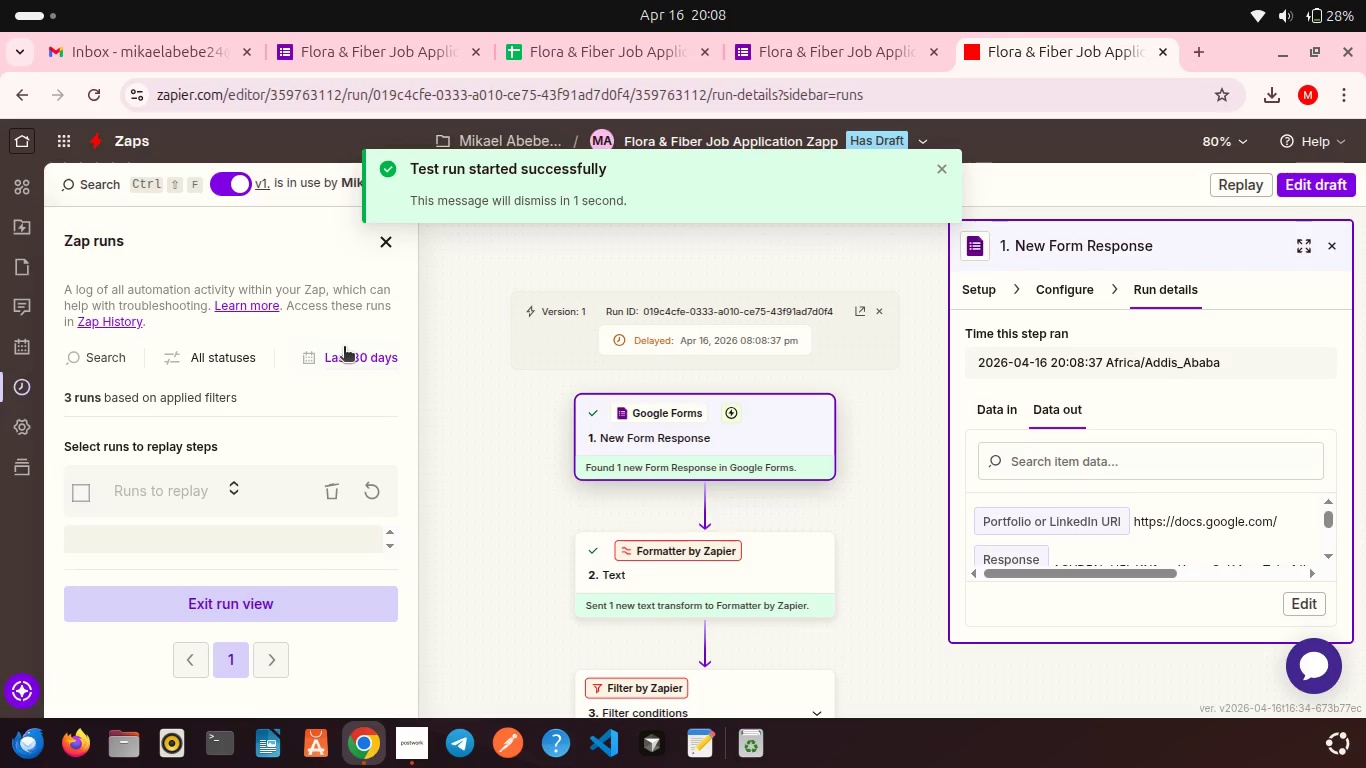 
wait(16.9)
 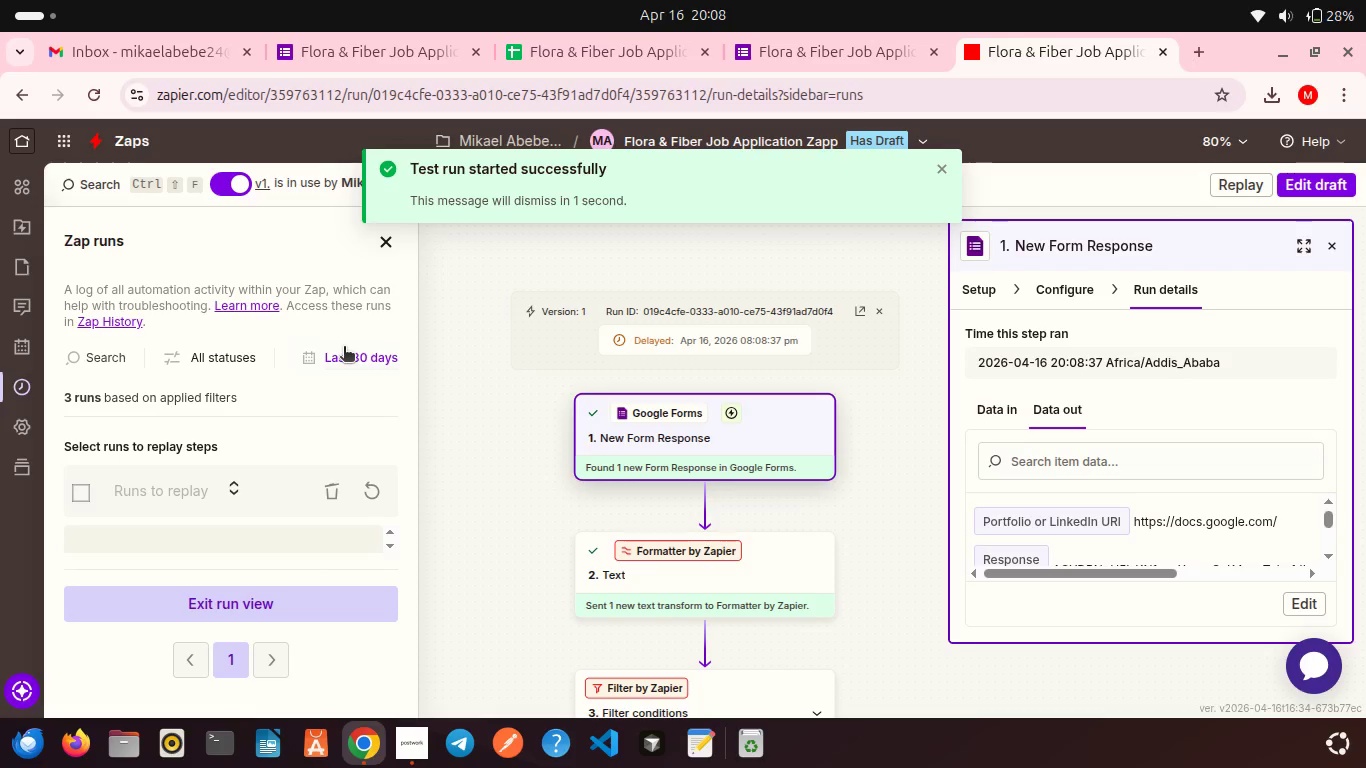 
scroll: coordinate [551, 409], scroll_direction: down, amount: 4.0
 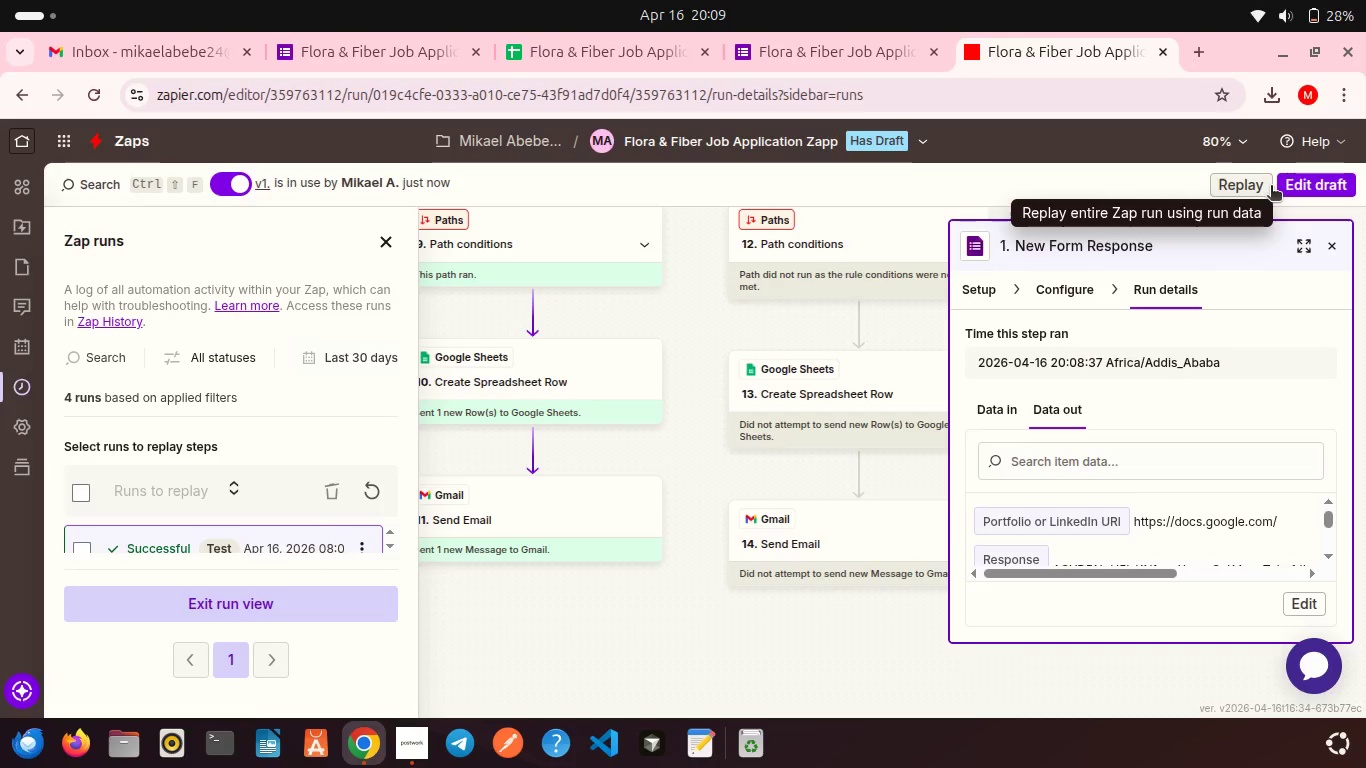 
left_click([1306, 182])
 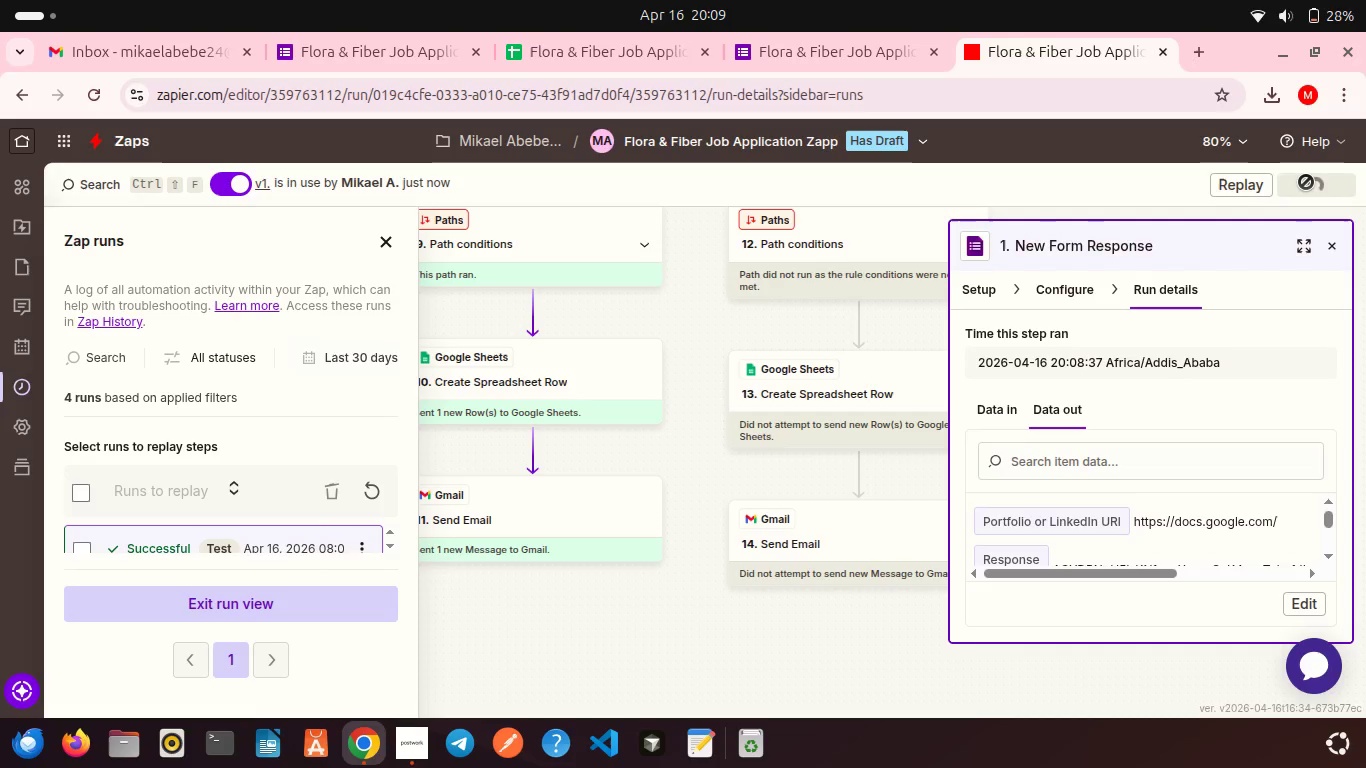 
wait(9.95)
 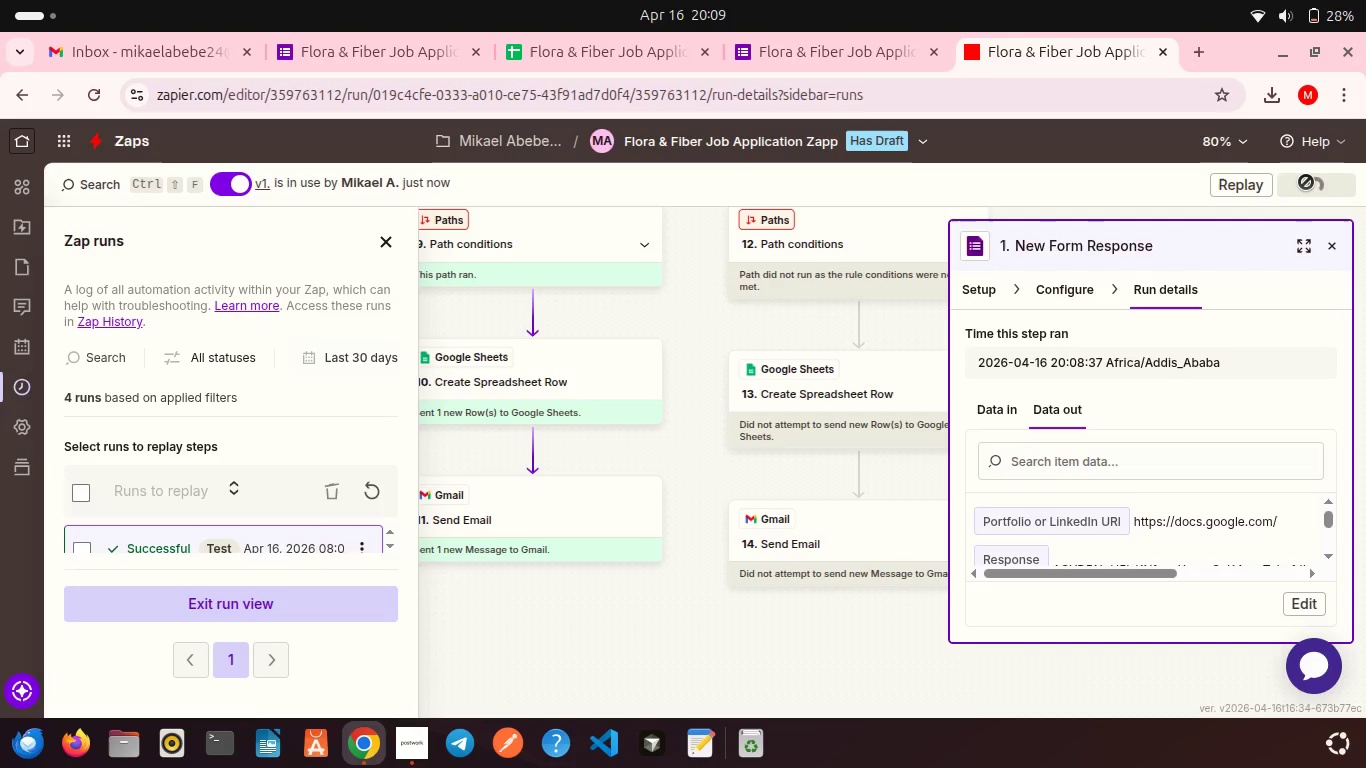 
left_click([295, 465])
 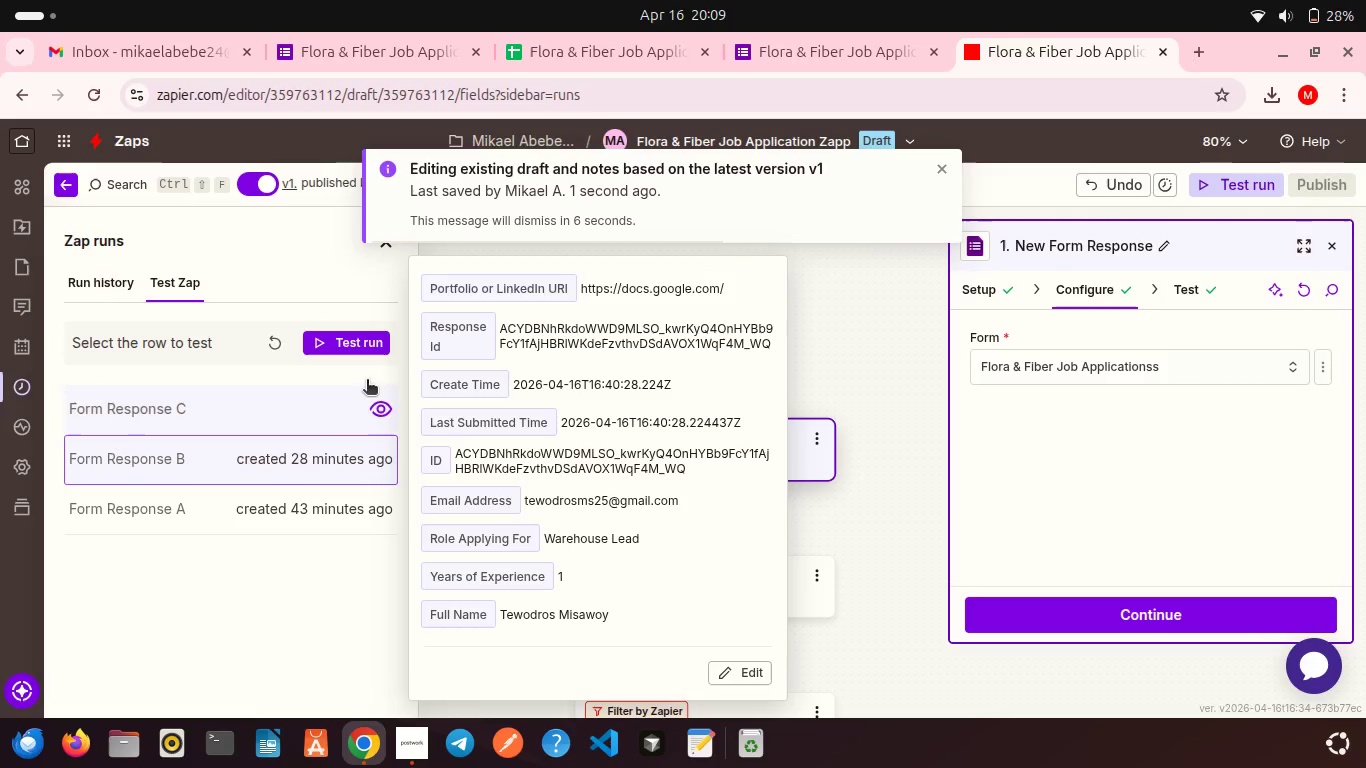 
left_click([349, 342])
 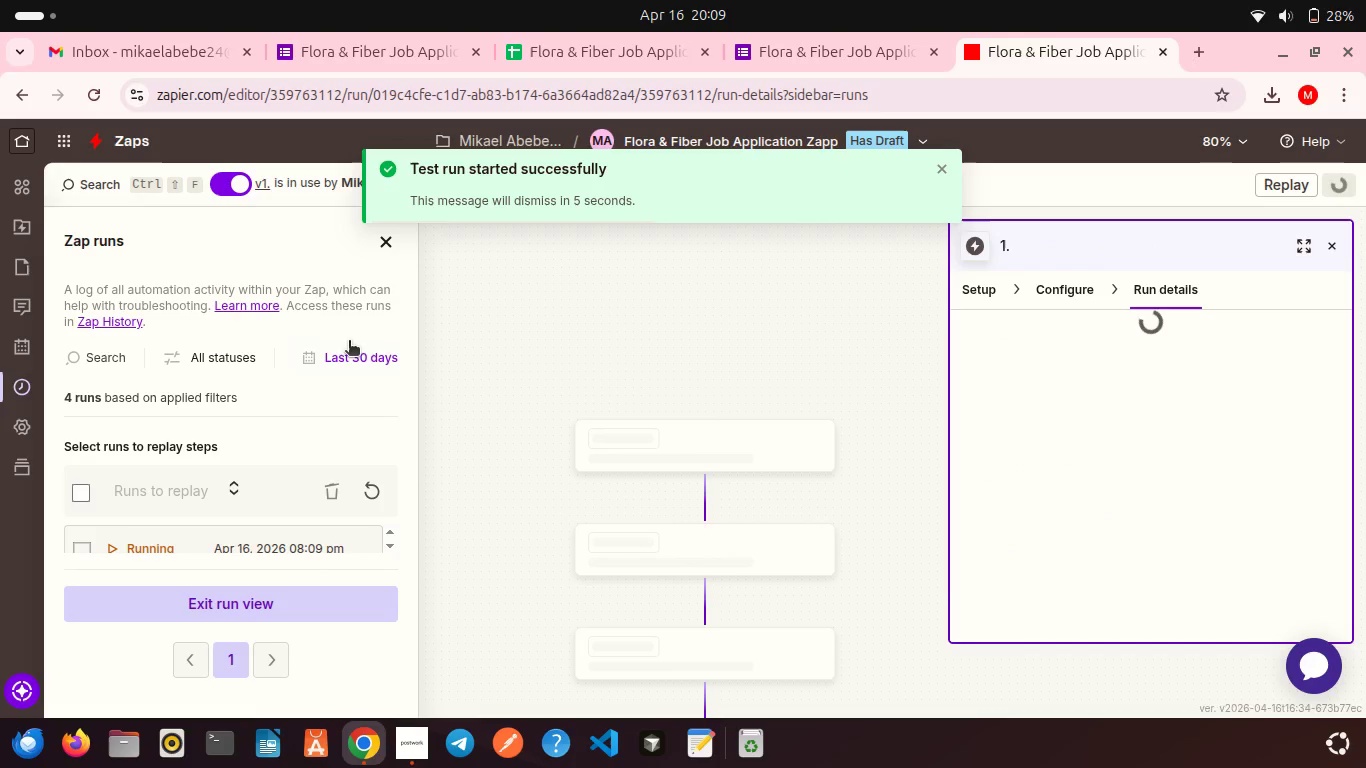 
wait(12.24)
 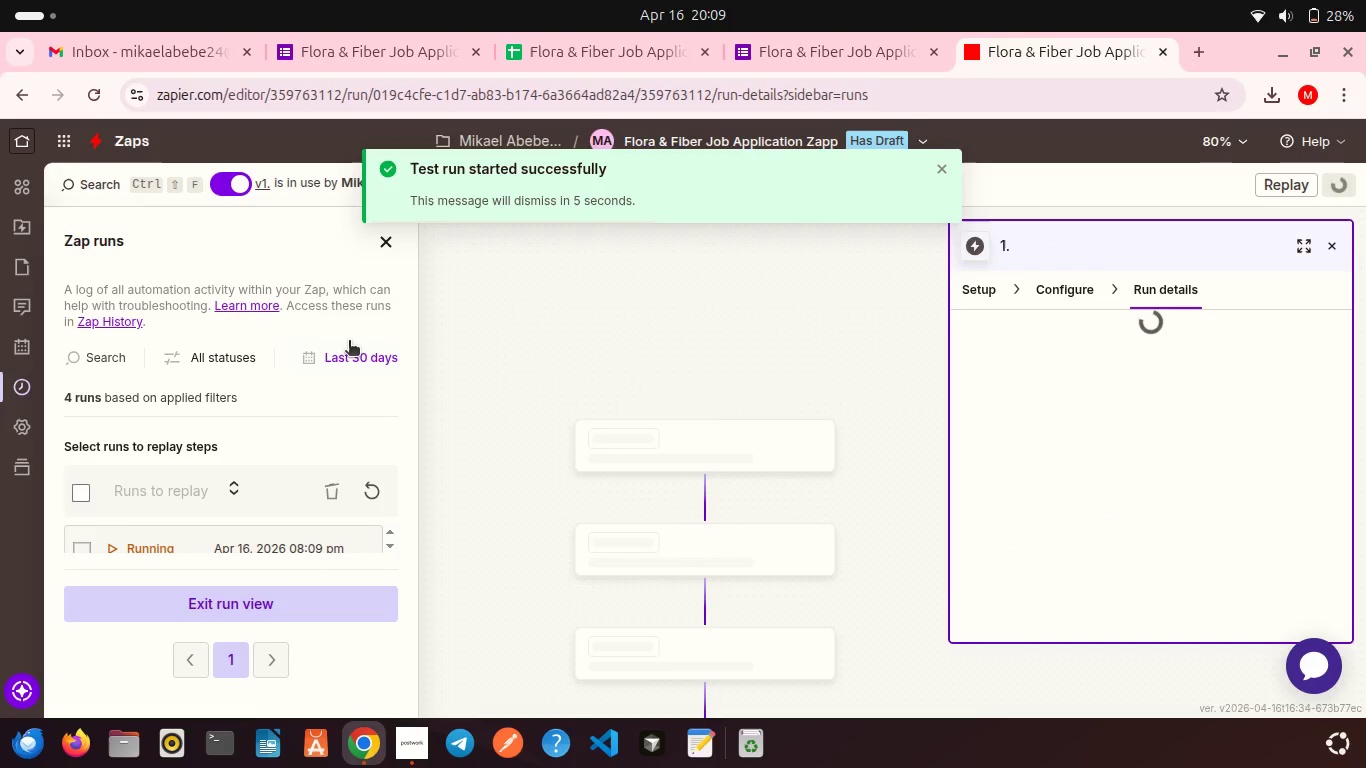 
scroll: coordinate [546, 424], scroll_direction: down, amount: 4.0
 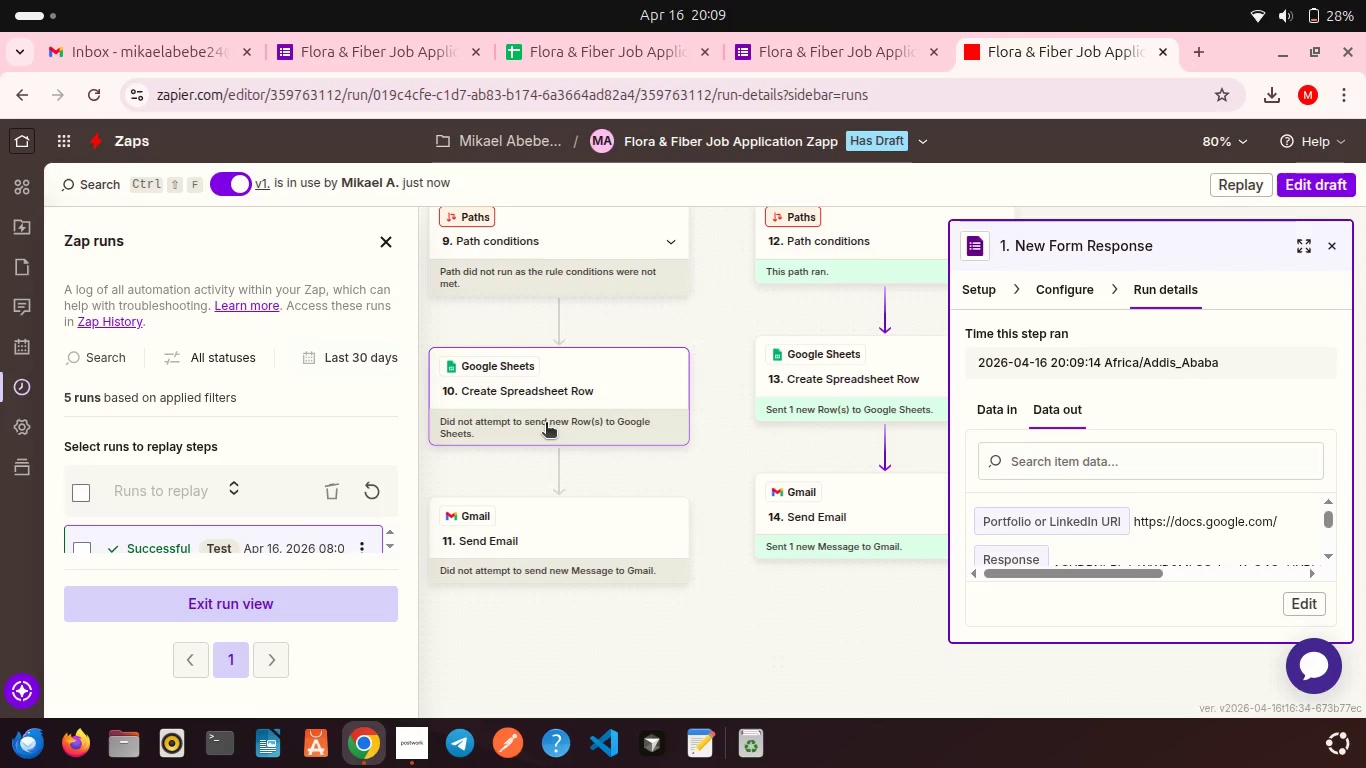 
scroll: coordinate [546, 424], scroll_direction: up, amount: 2.0
 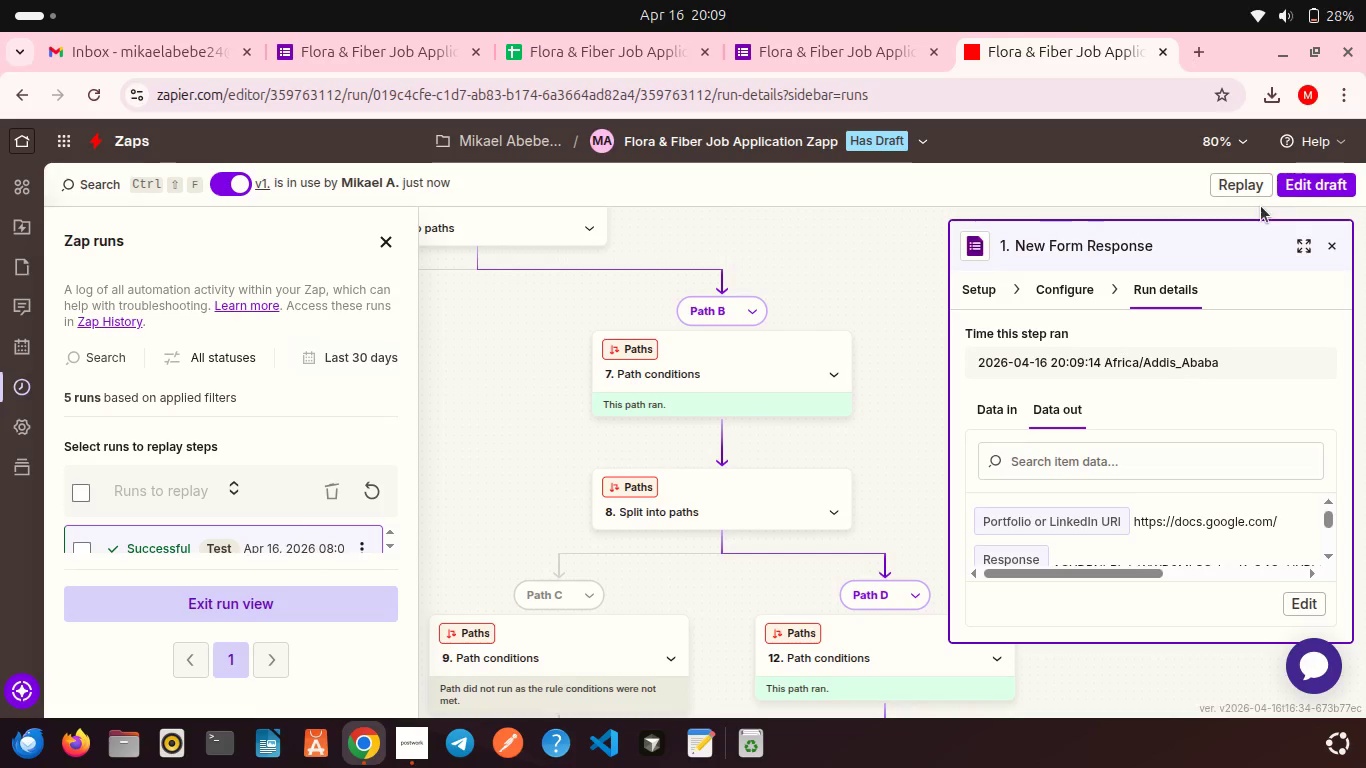 
left_click([1303, 182])
 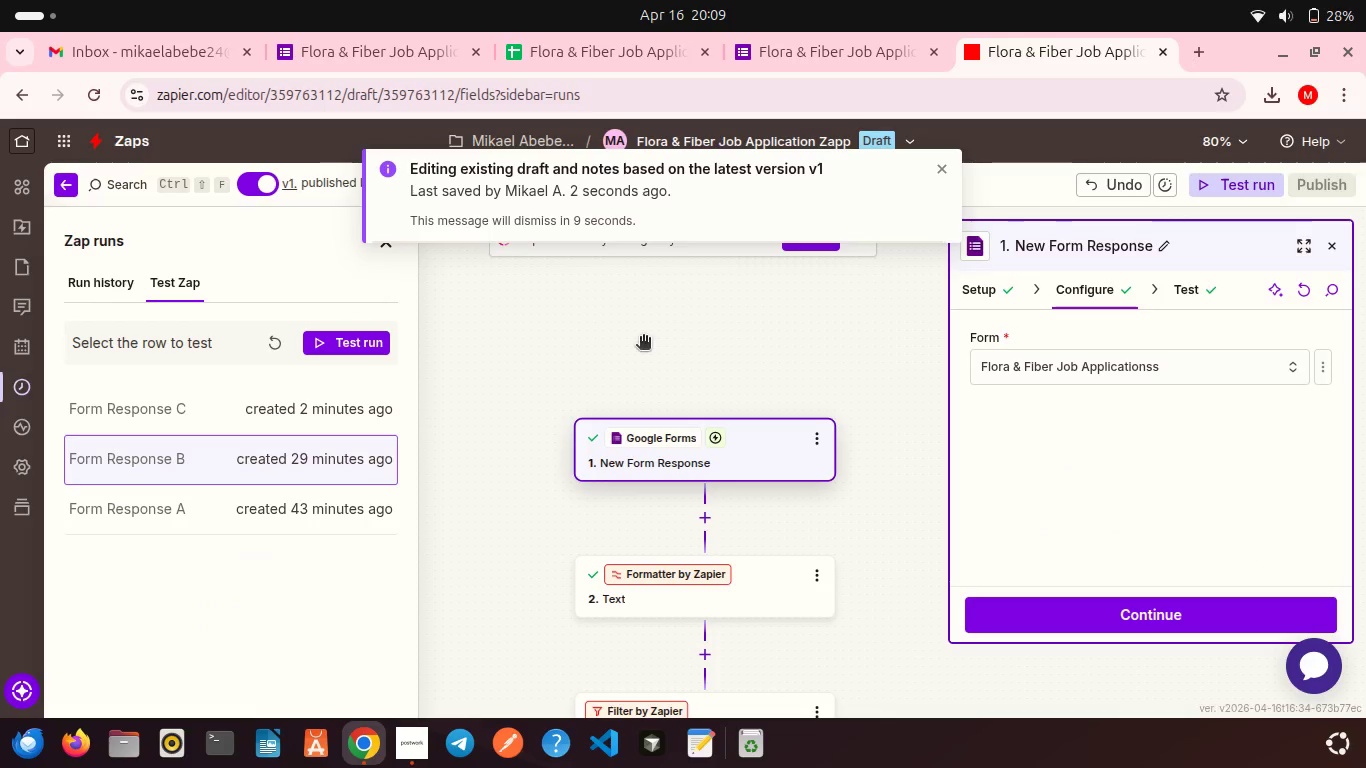 
wait(6.29)
 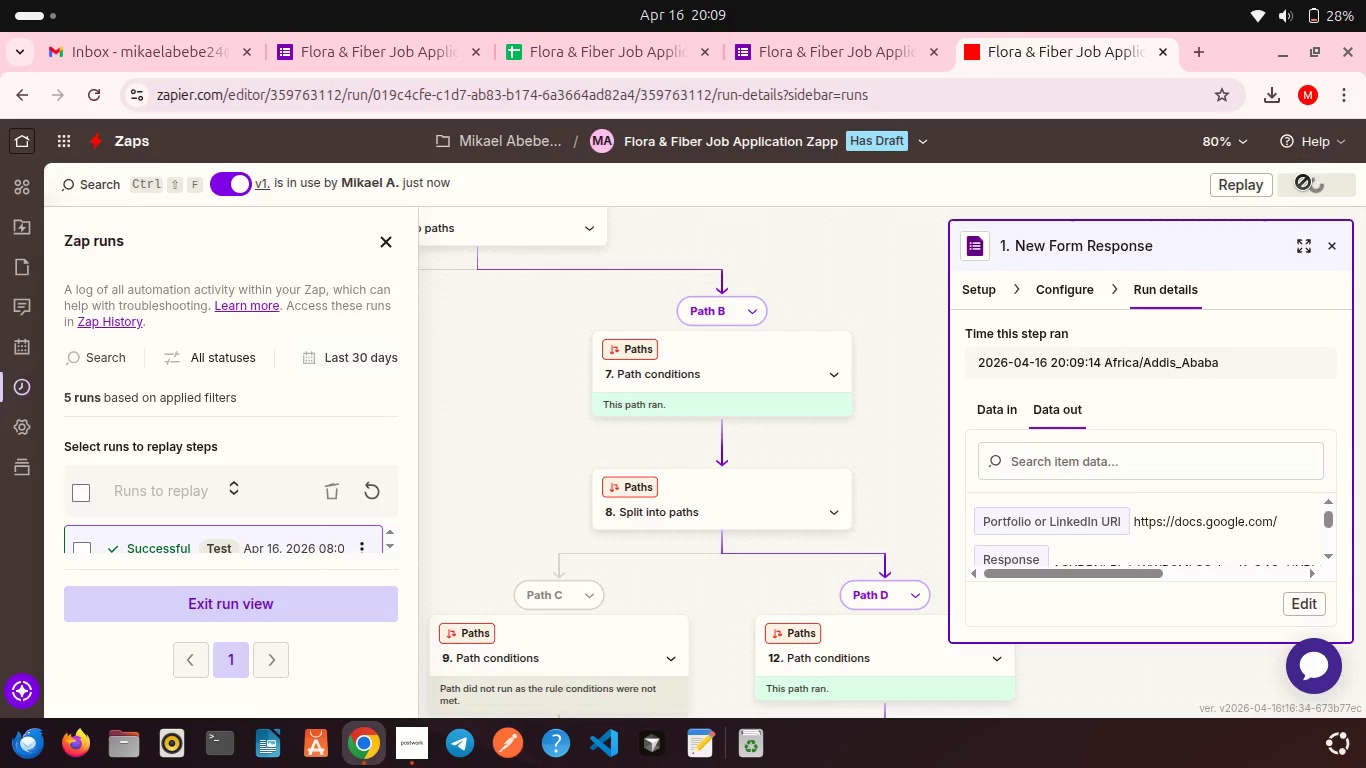 
left_click([306, 501])
 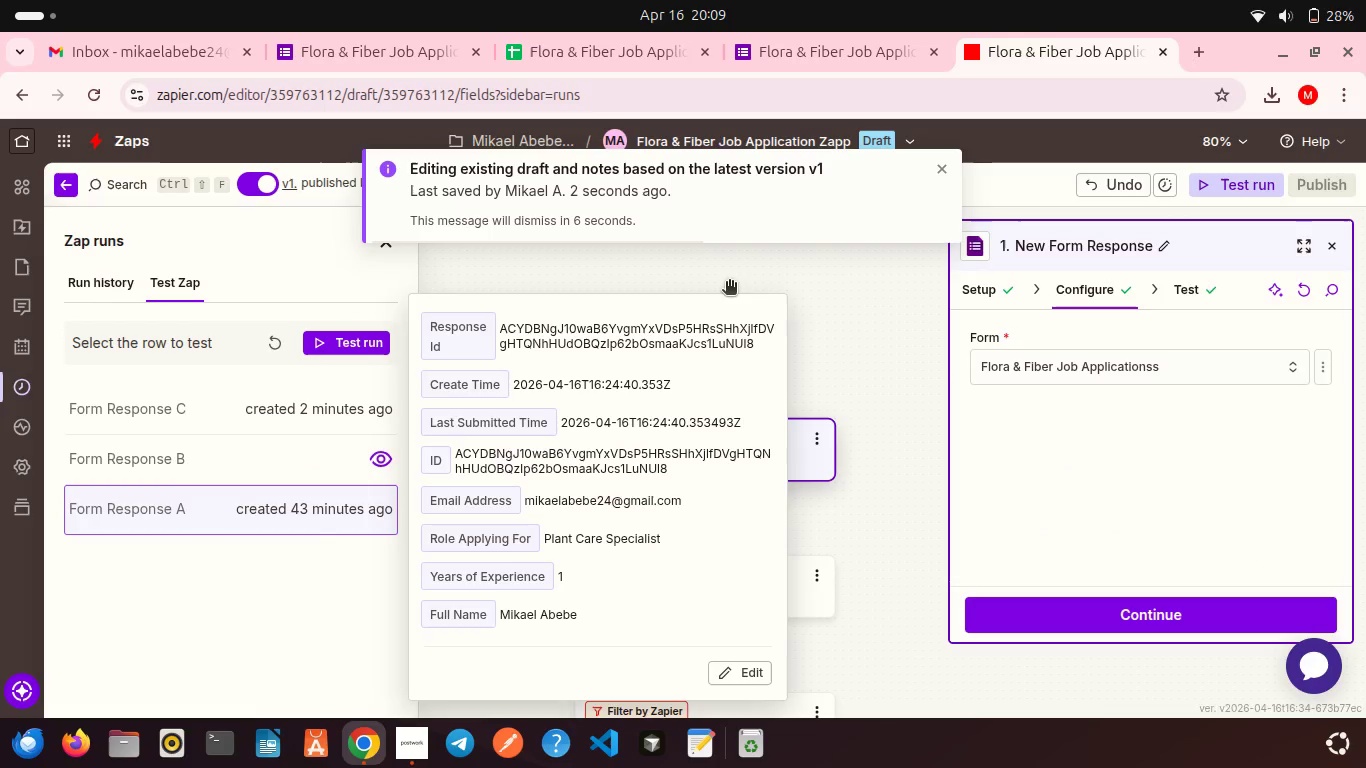 
left_click([692, 264])
 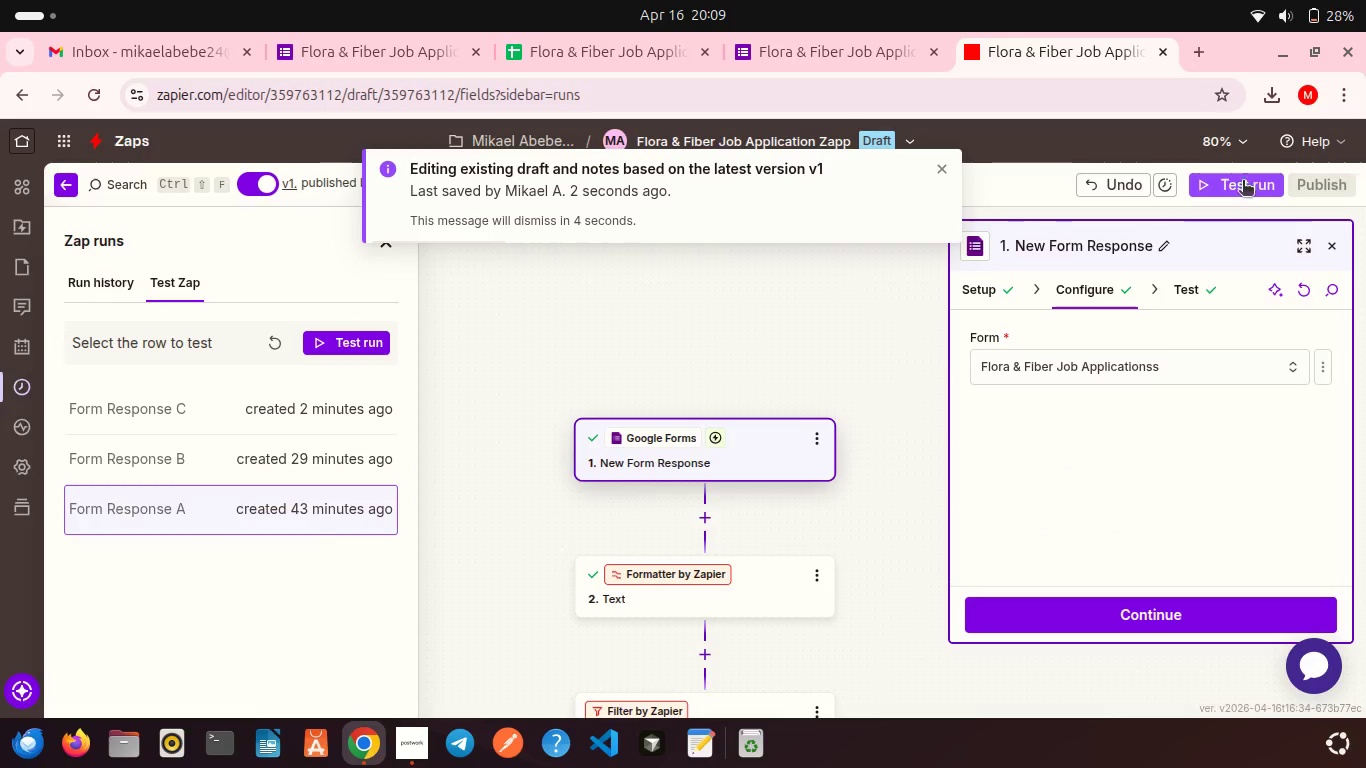 
left_click([1243, 186])
 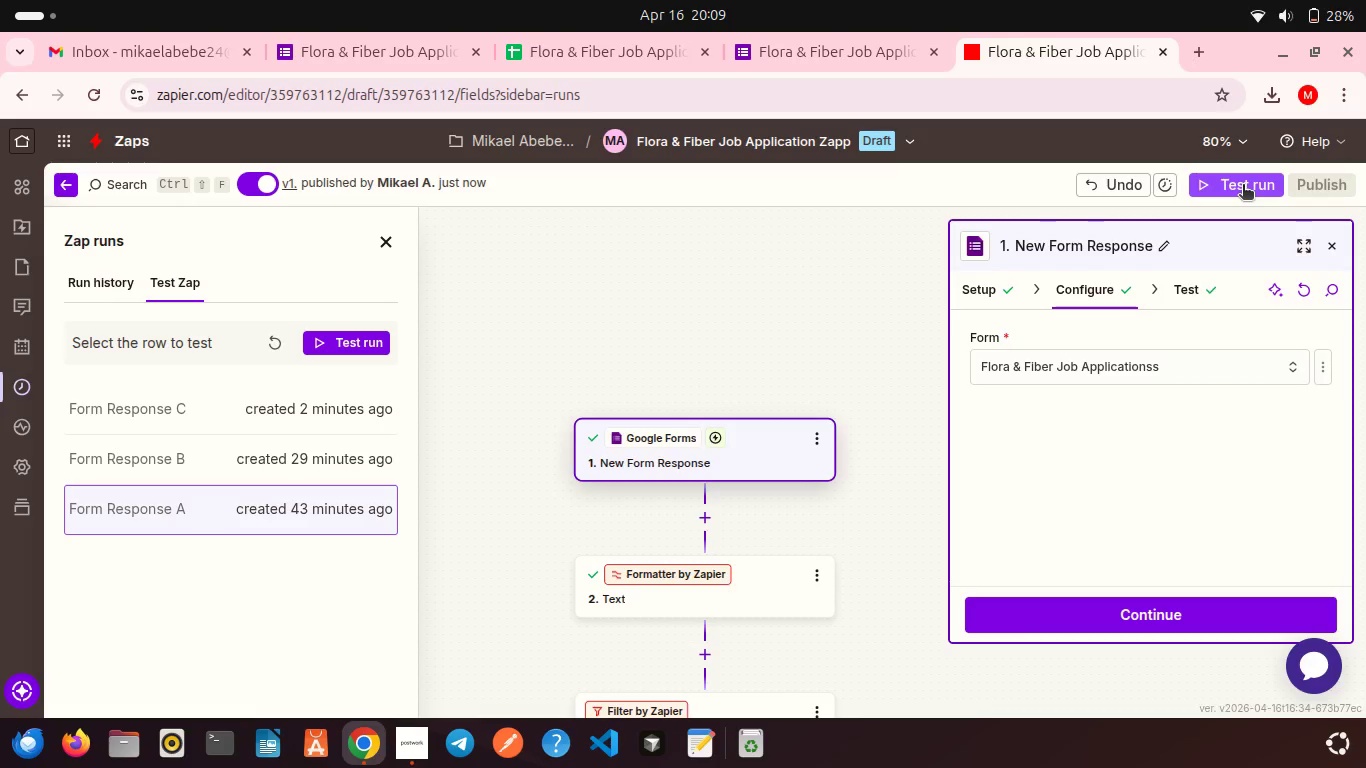 
wait(7.44)
 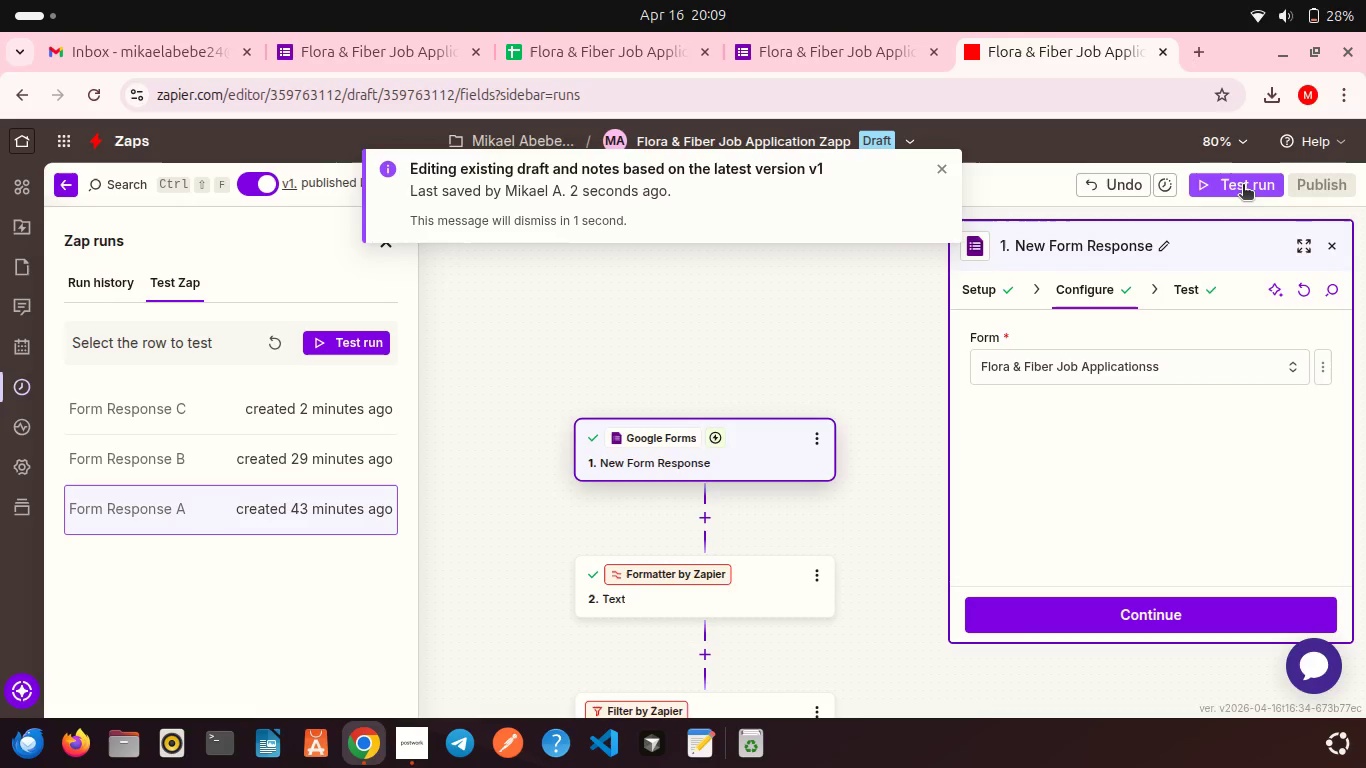 
left_click([358, 343])
 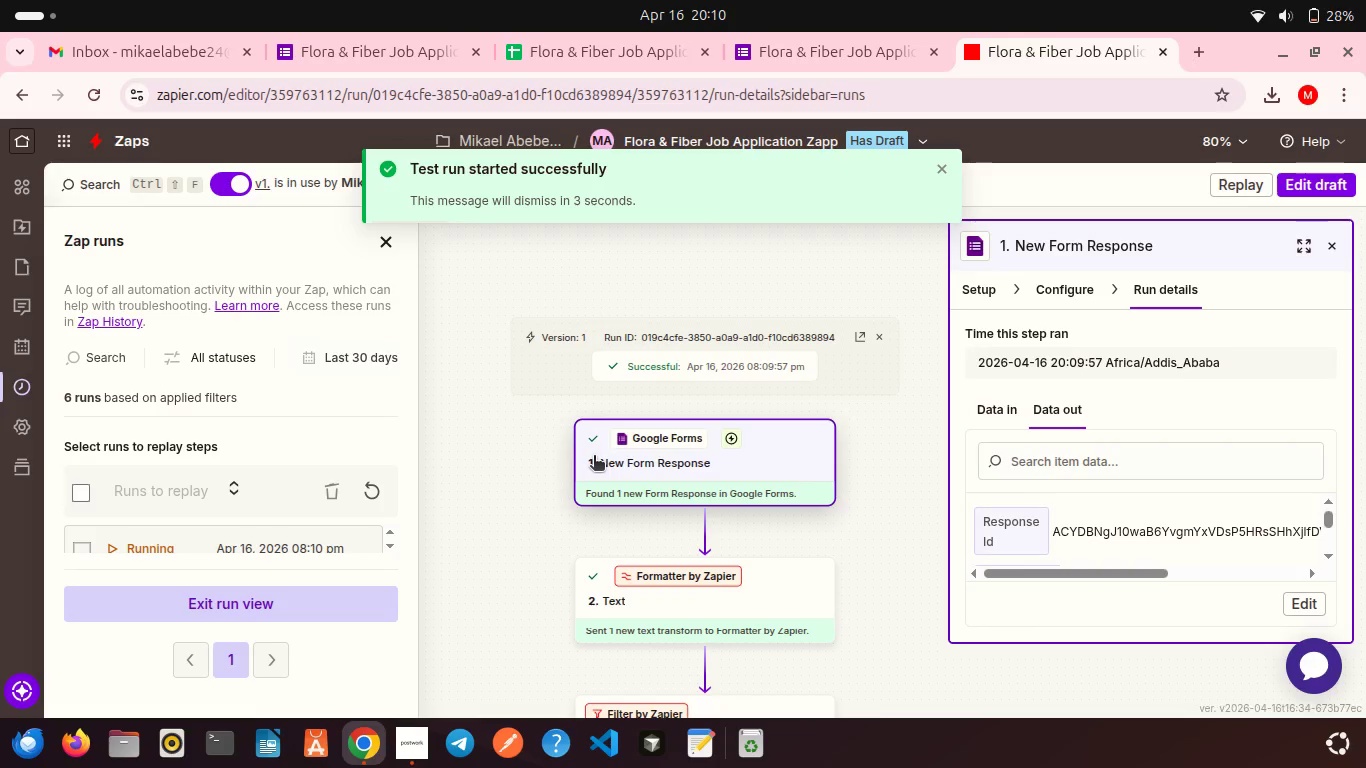 
wait(14.33)
 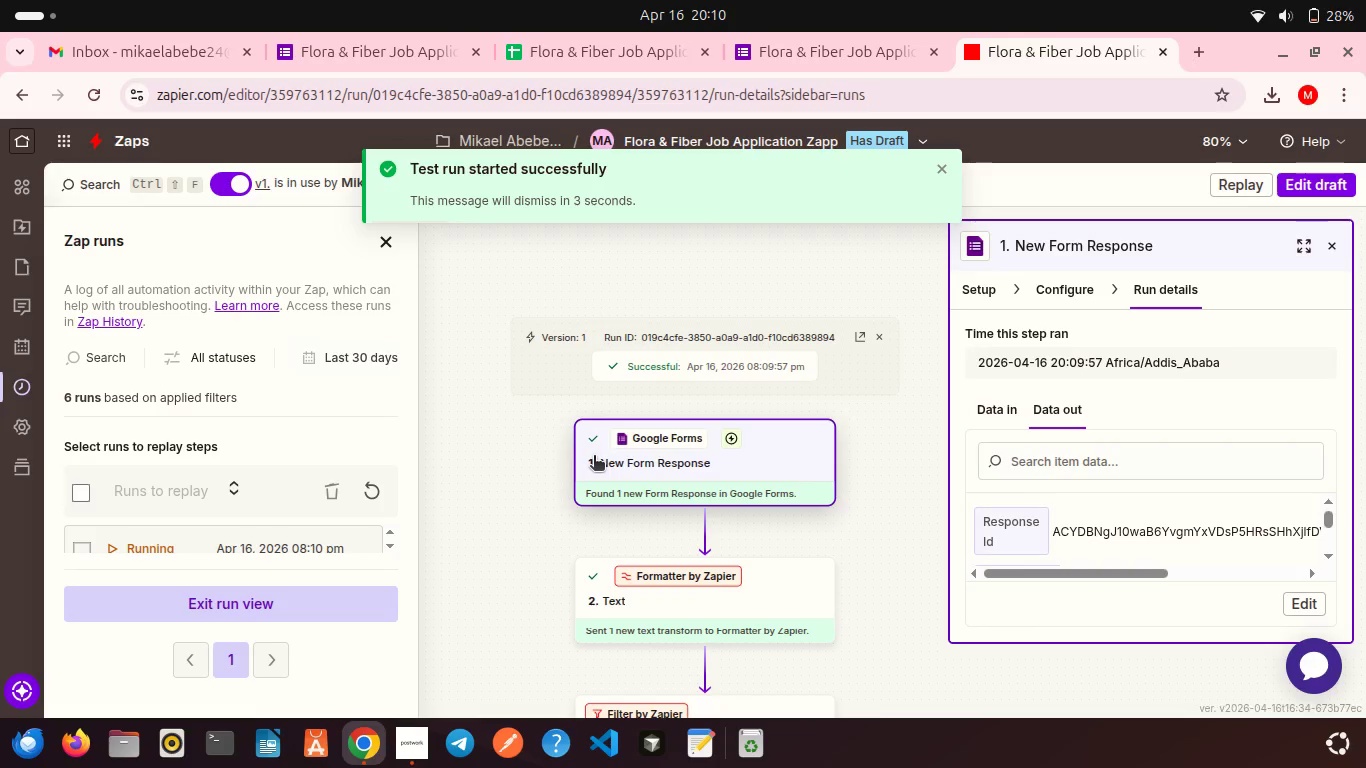 
scroll: coordinate [594, 457], scroll_direction: down, amount: 2.0
 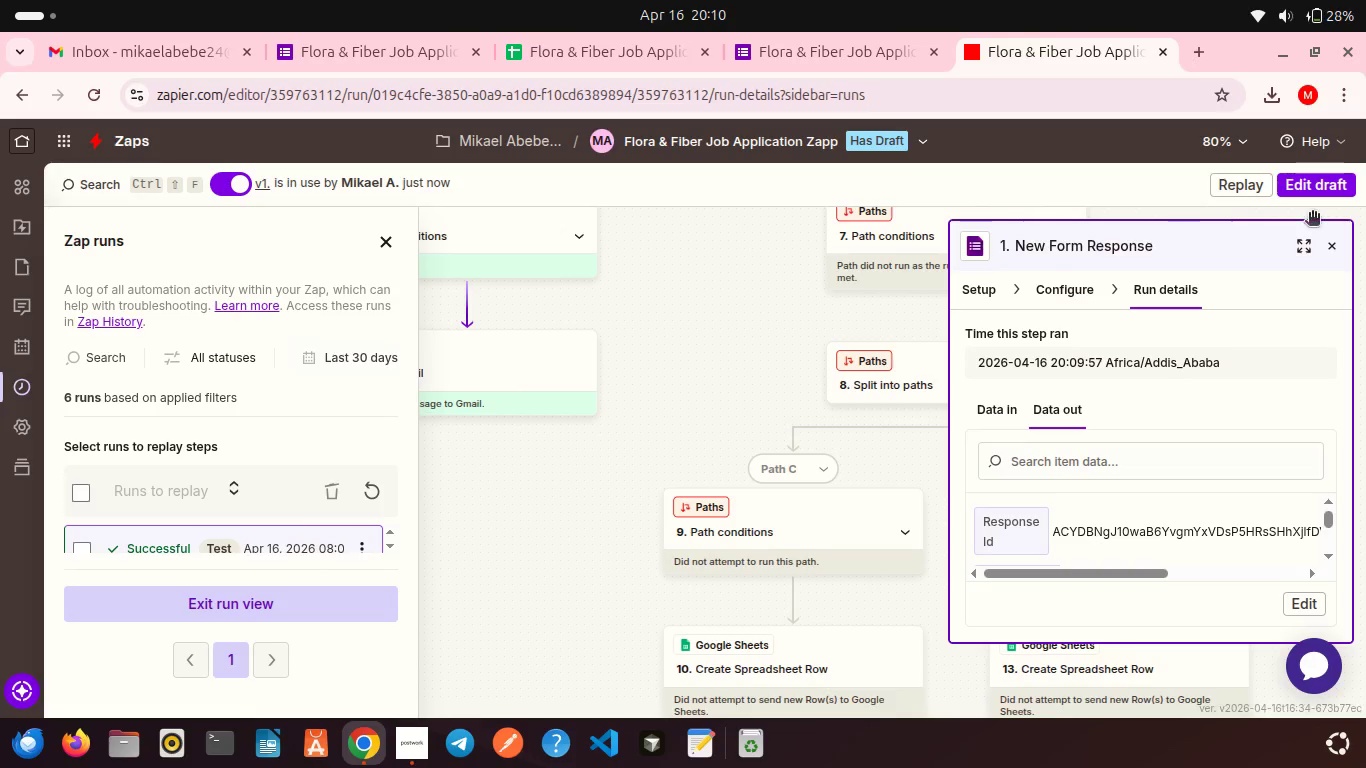 
left_click([1329, 240])
 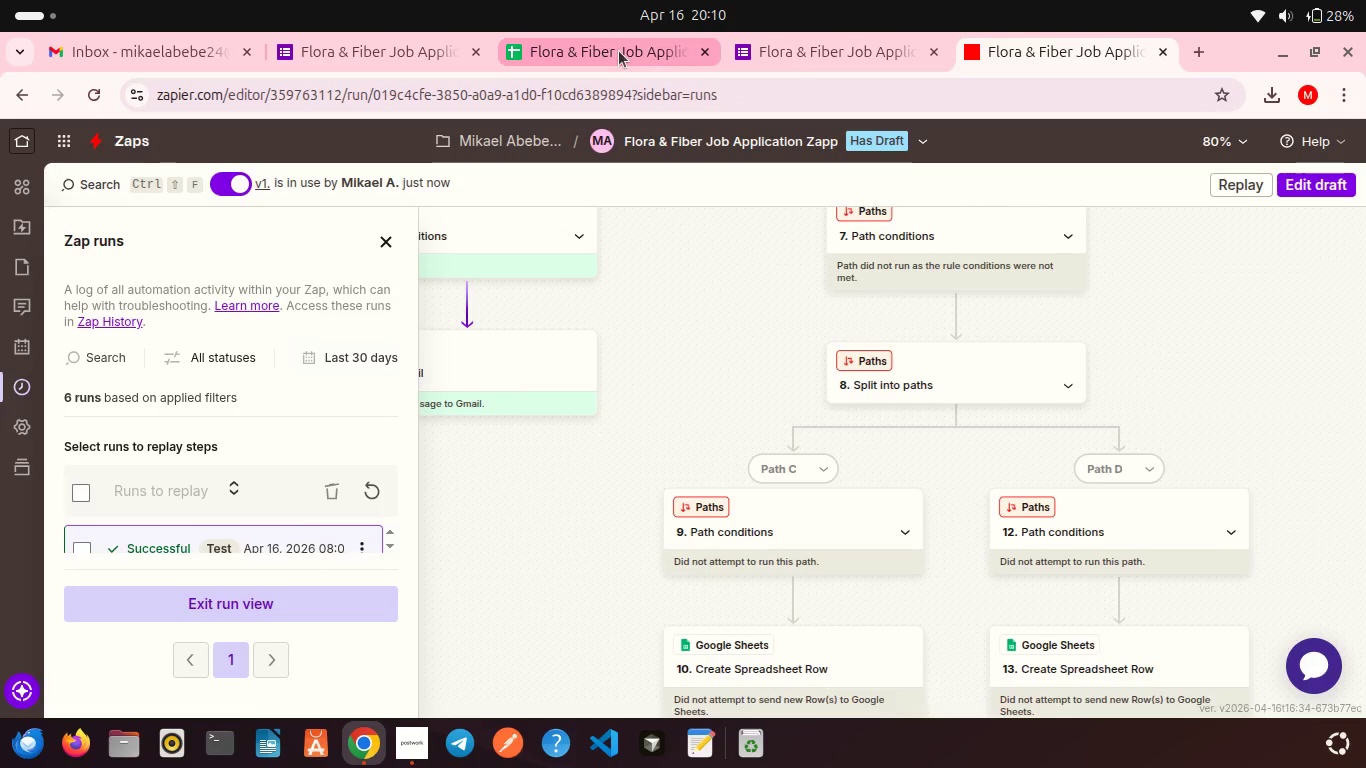 
left_click([619, 51])
 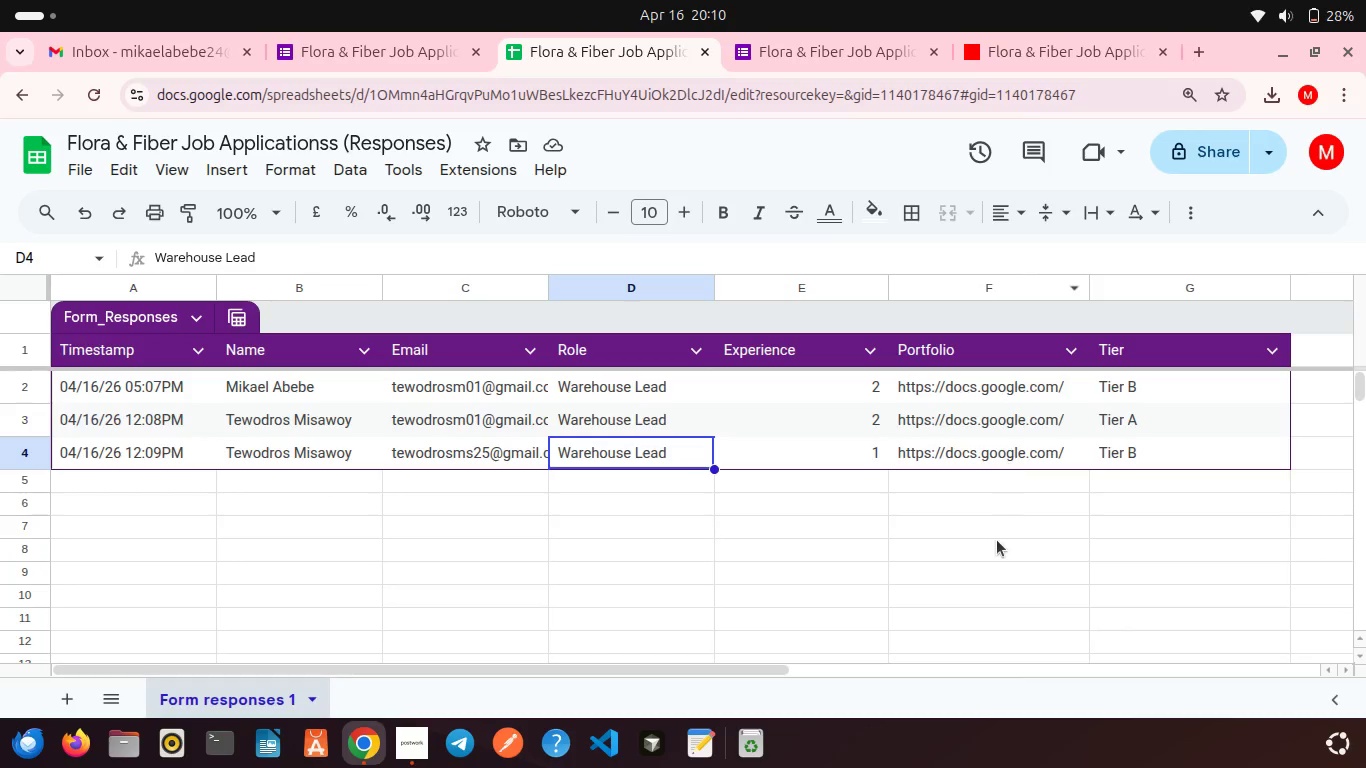 
left_click([996, 543])
 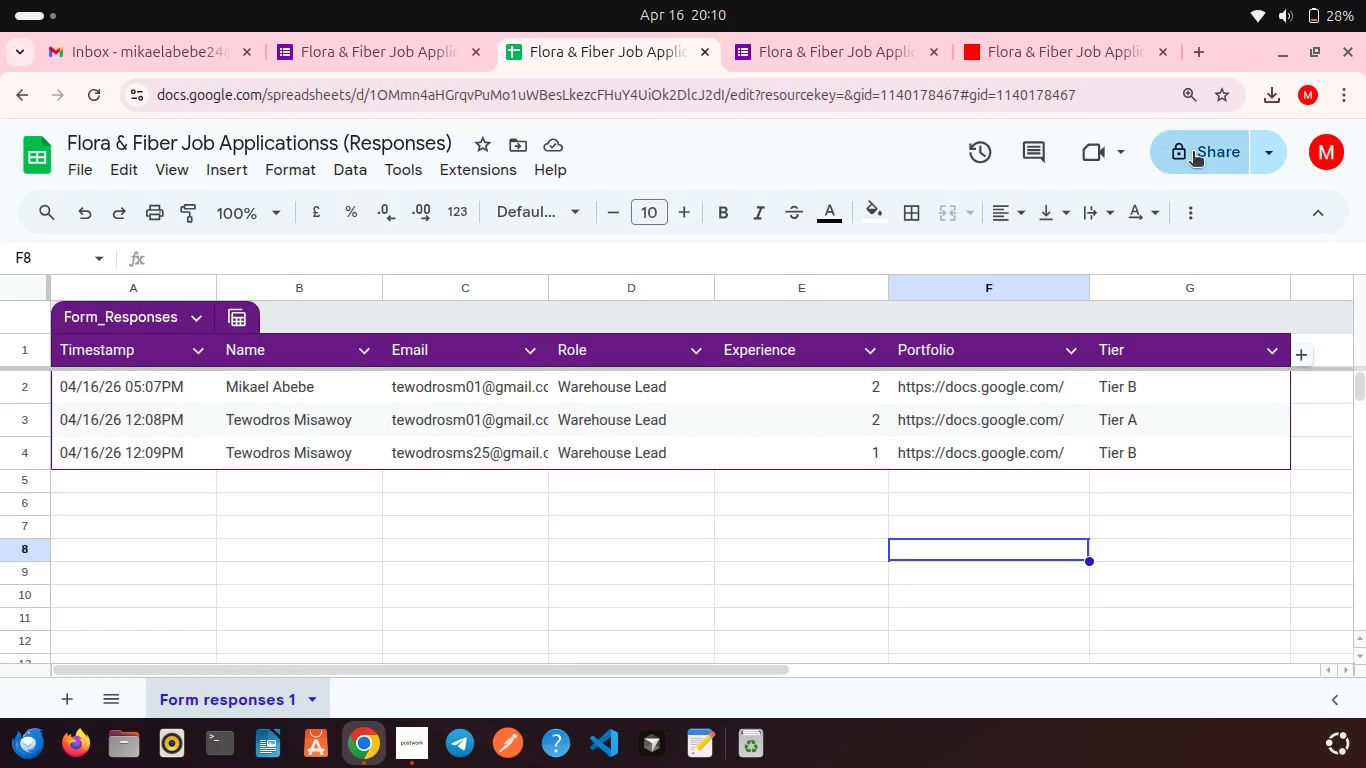 
left_click([1193, 153])
 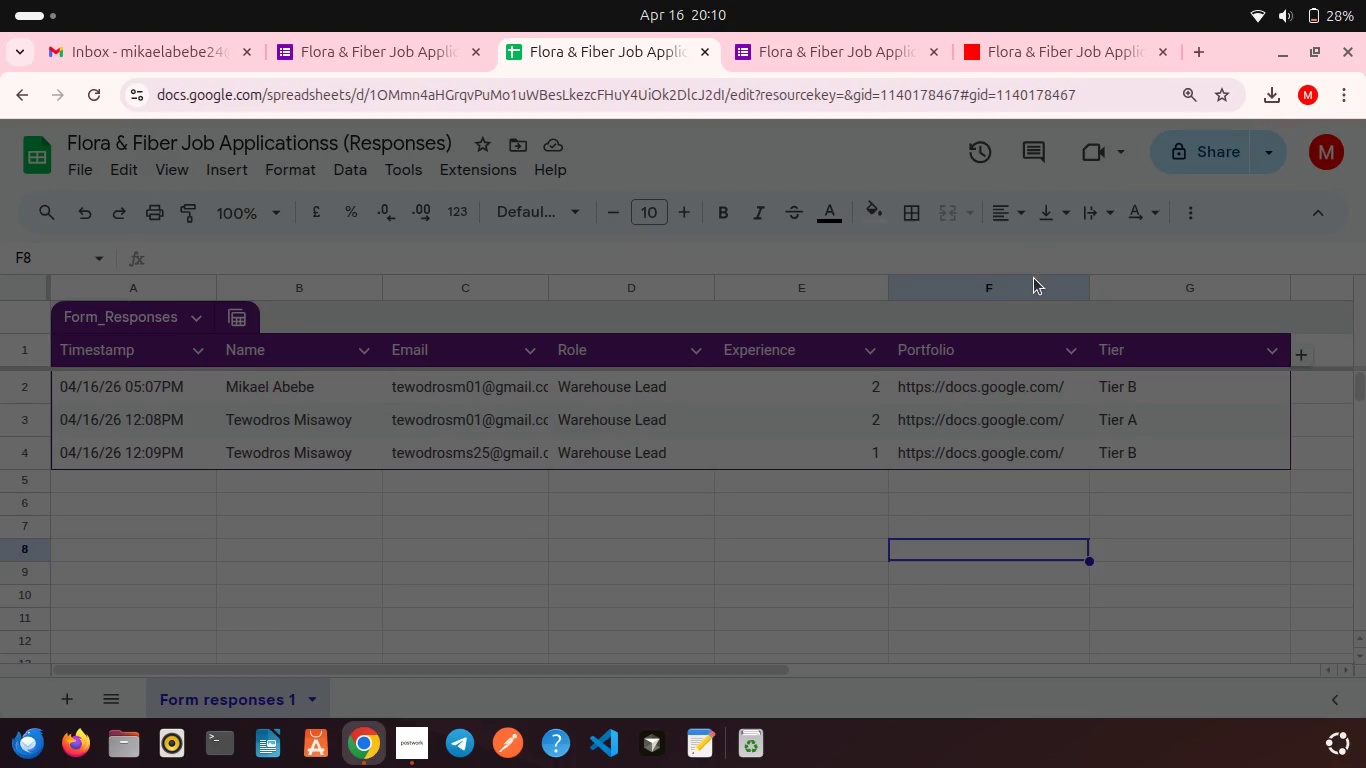 
wait(7.96)
 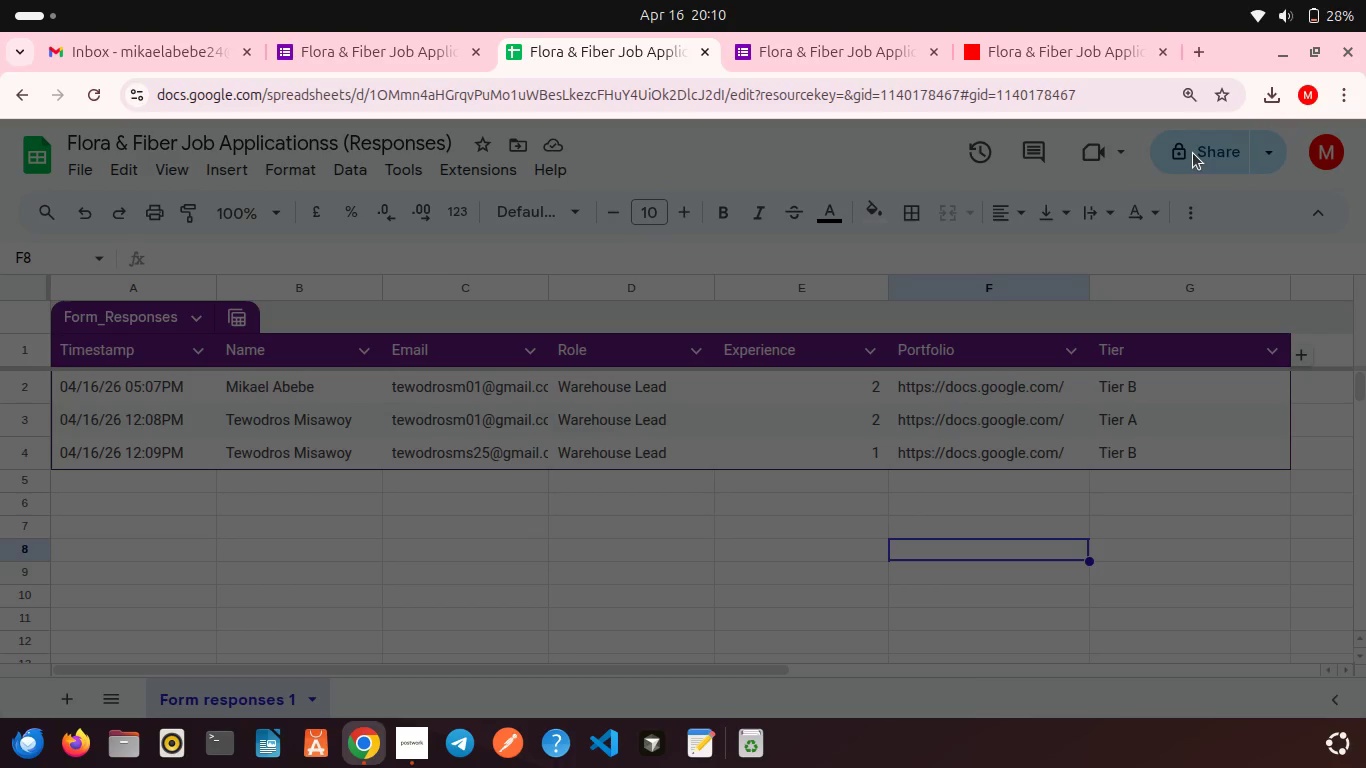 
left_click([654, 523])
 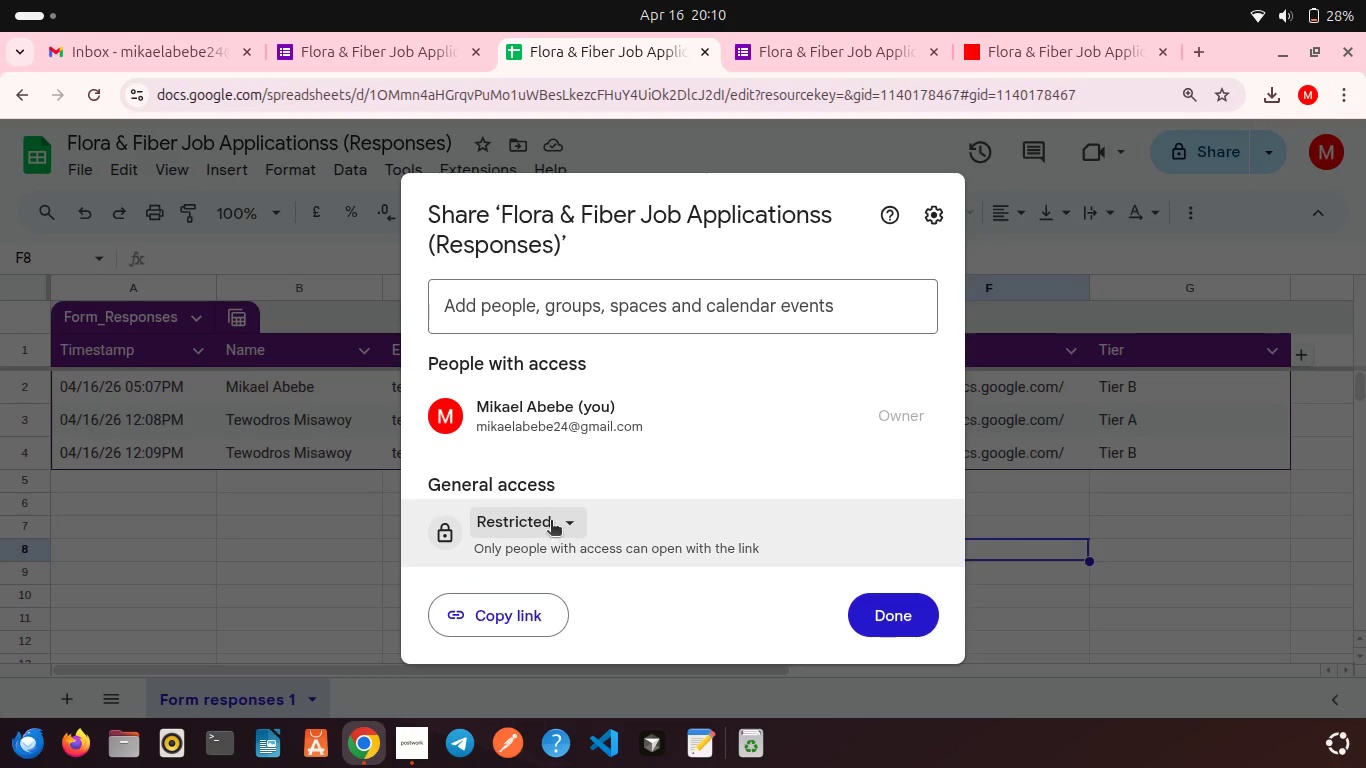 
left_click([551, 522])
 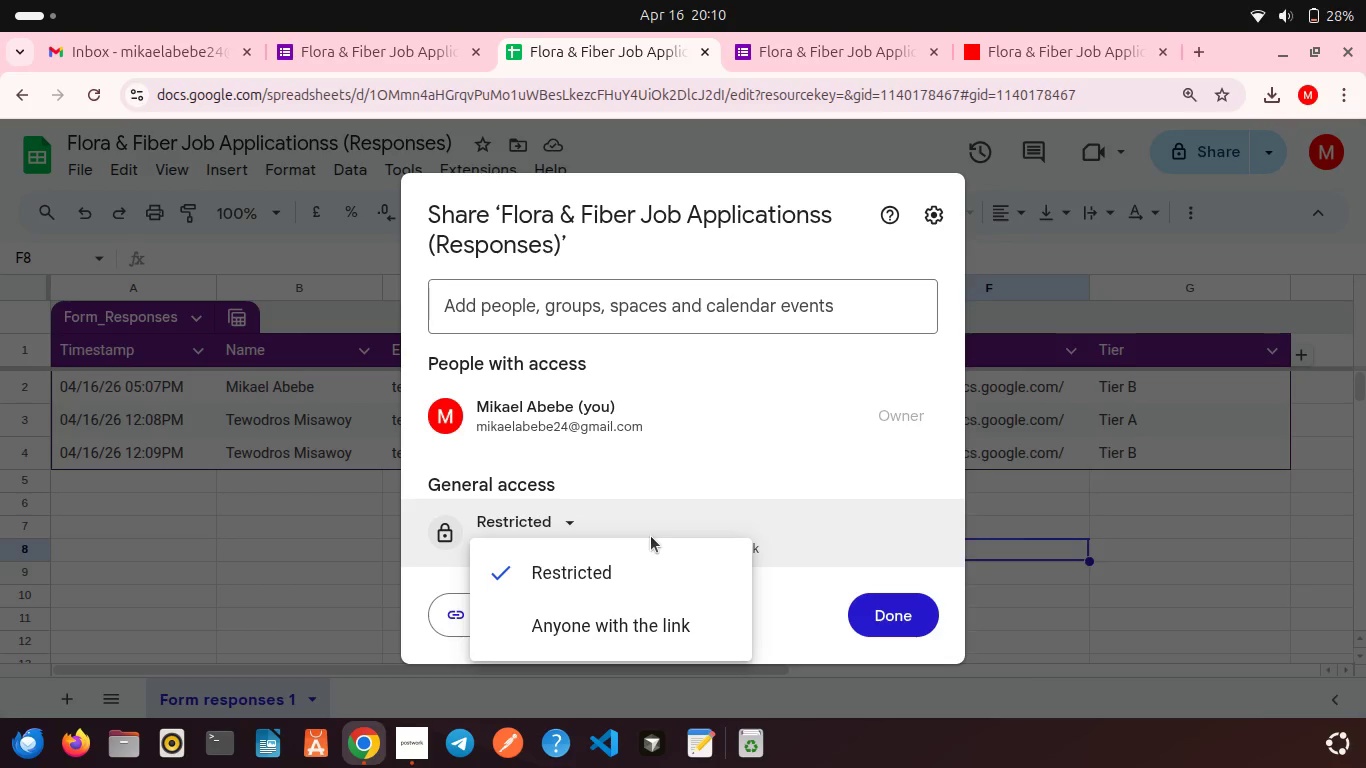 
scroll: coordinate [651, 536], scroll_direction: down, amount: 4.0
 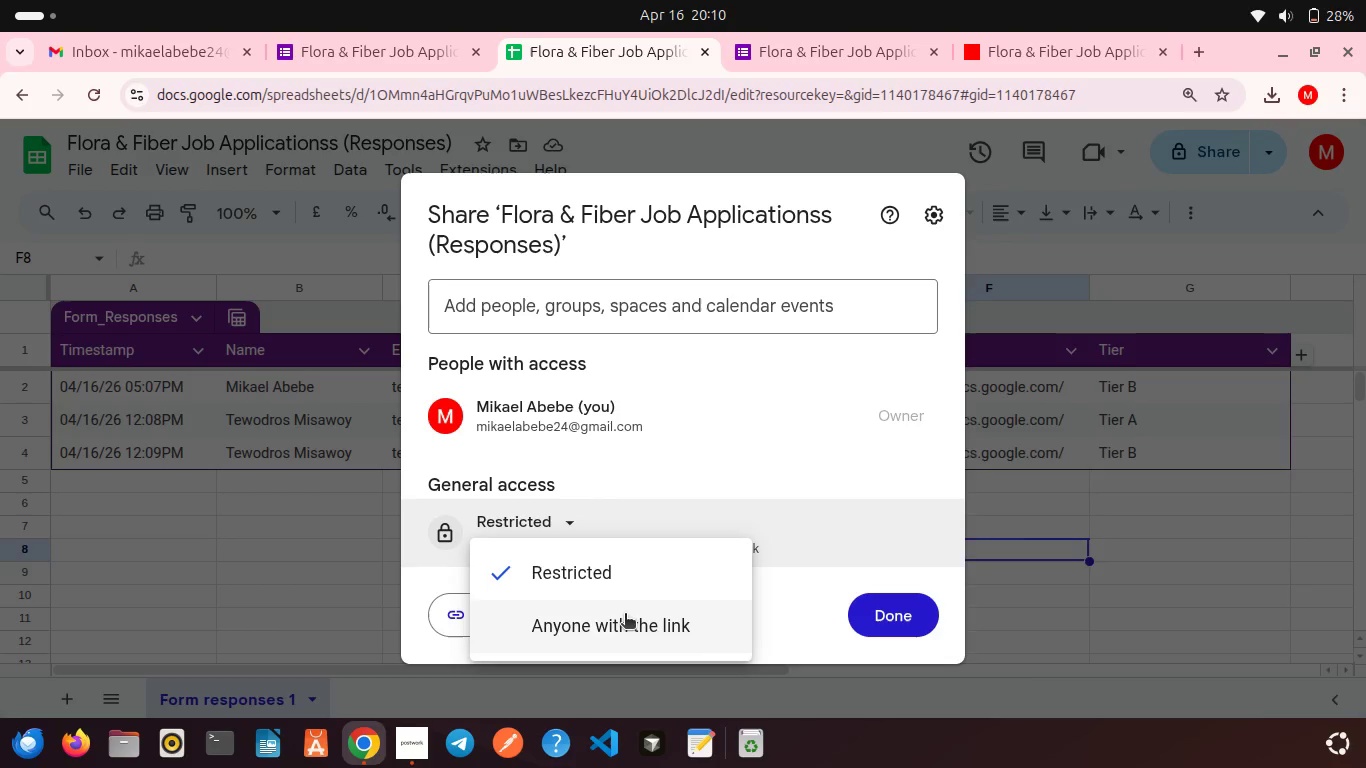 
left_click([625, 615])
 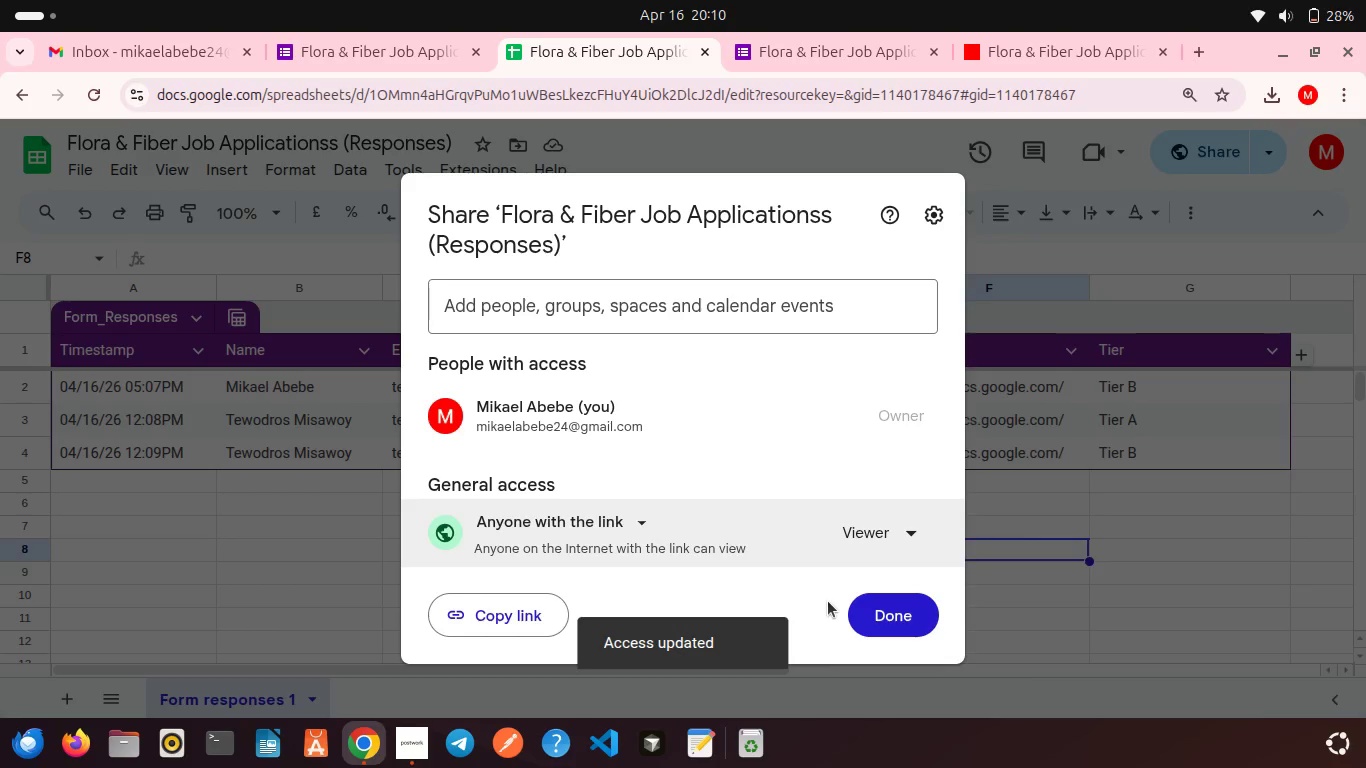 
left_click([885, 610])
 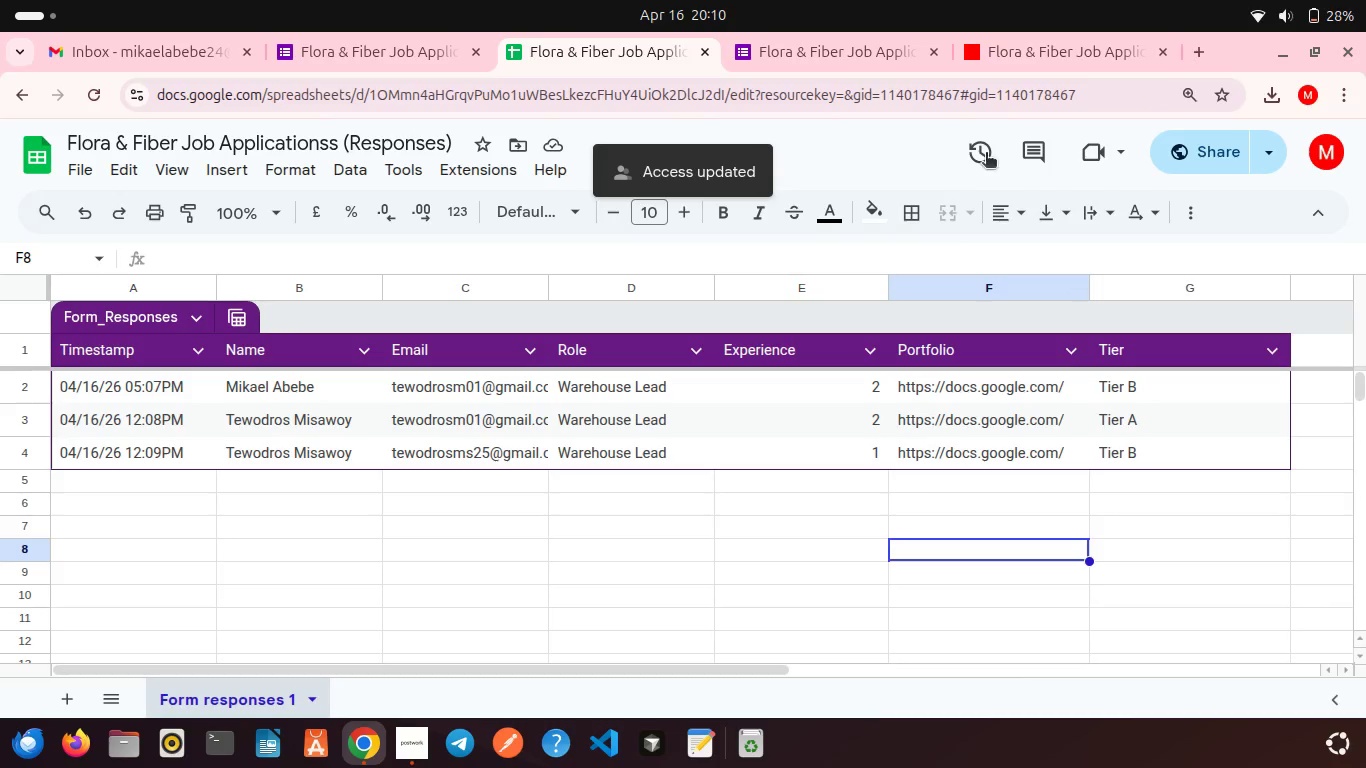 
mouse_move([988, 60])
 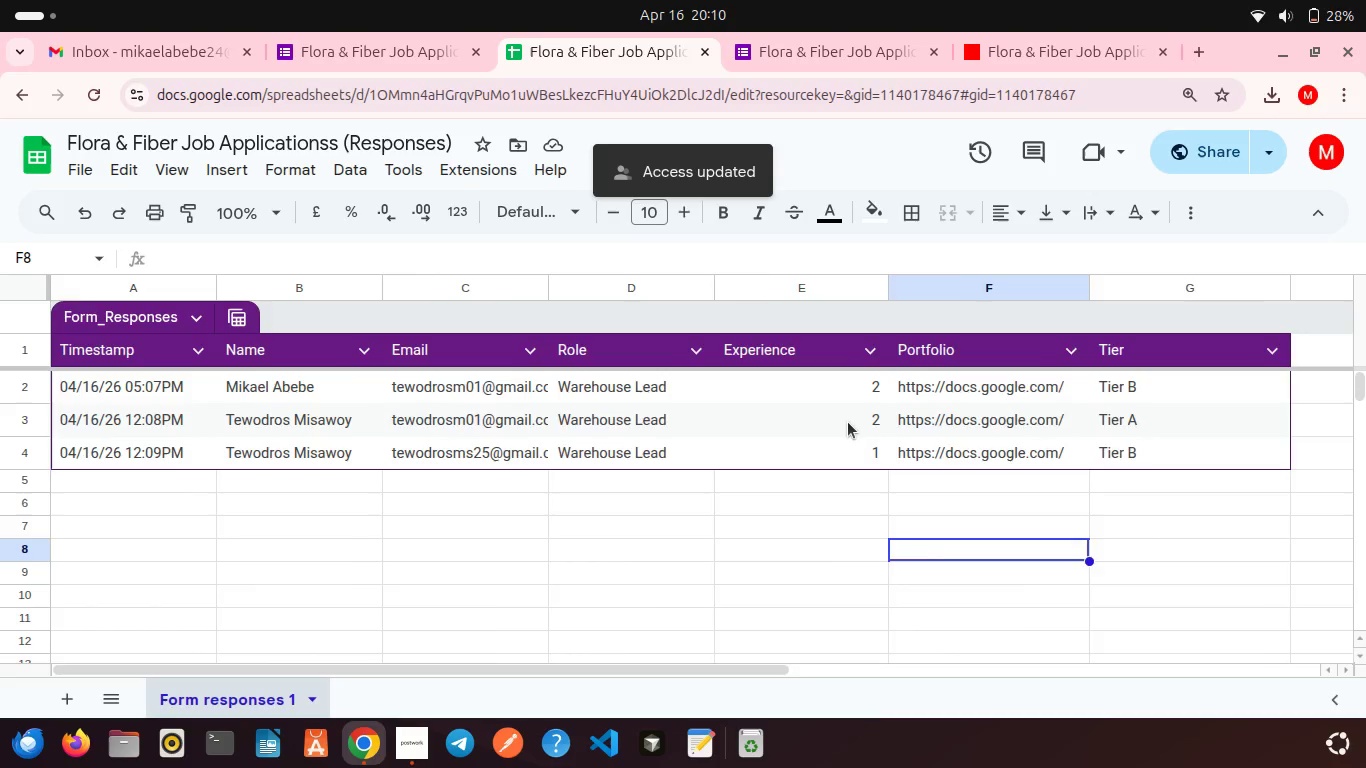 
scroll: coordinate [848, 422], scroll_direction: up, amount: 3.0
 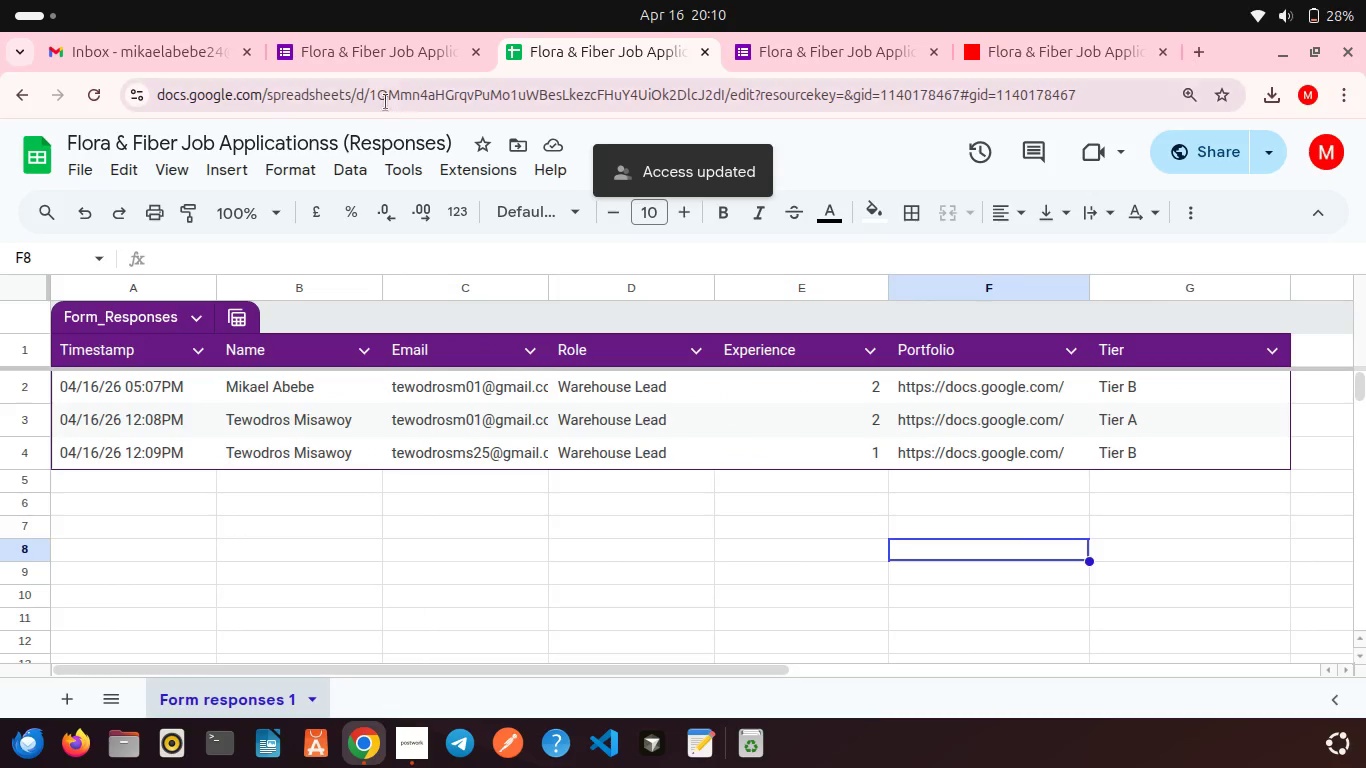 
left_click([366, 58])
 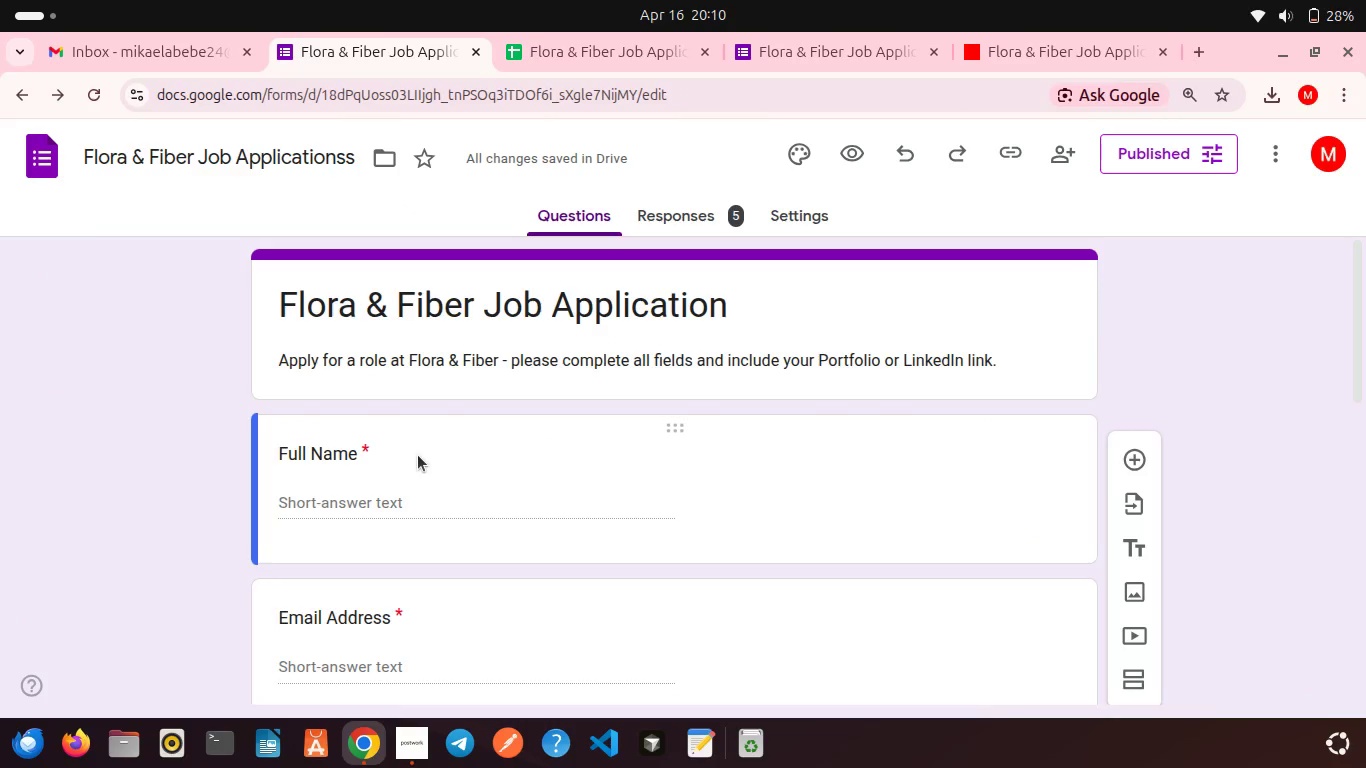 
scroll: coordinate [418, 455], scroll_direction: down, amount: 8.0
 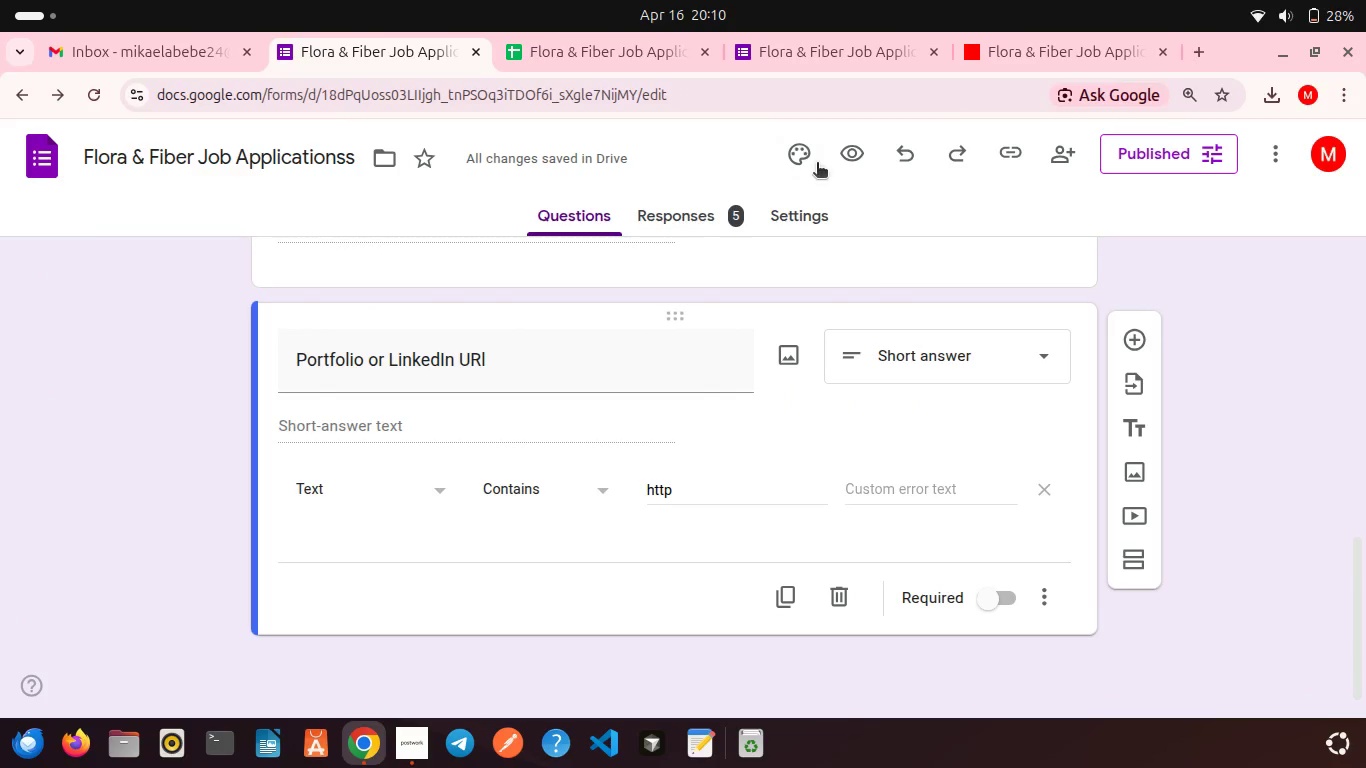 
left_click([804, 159])
 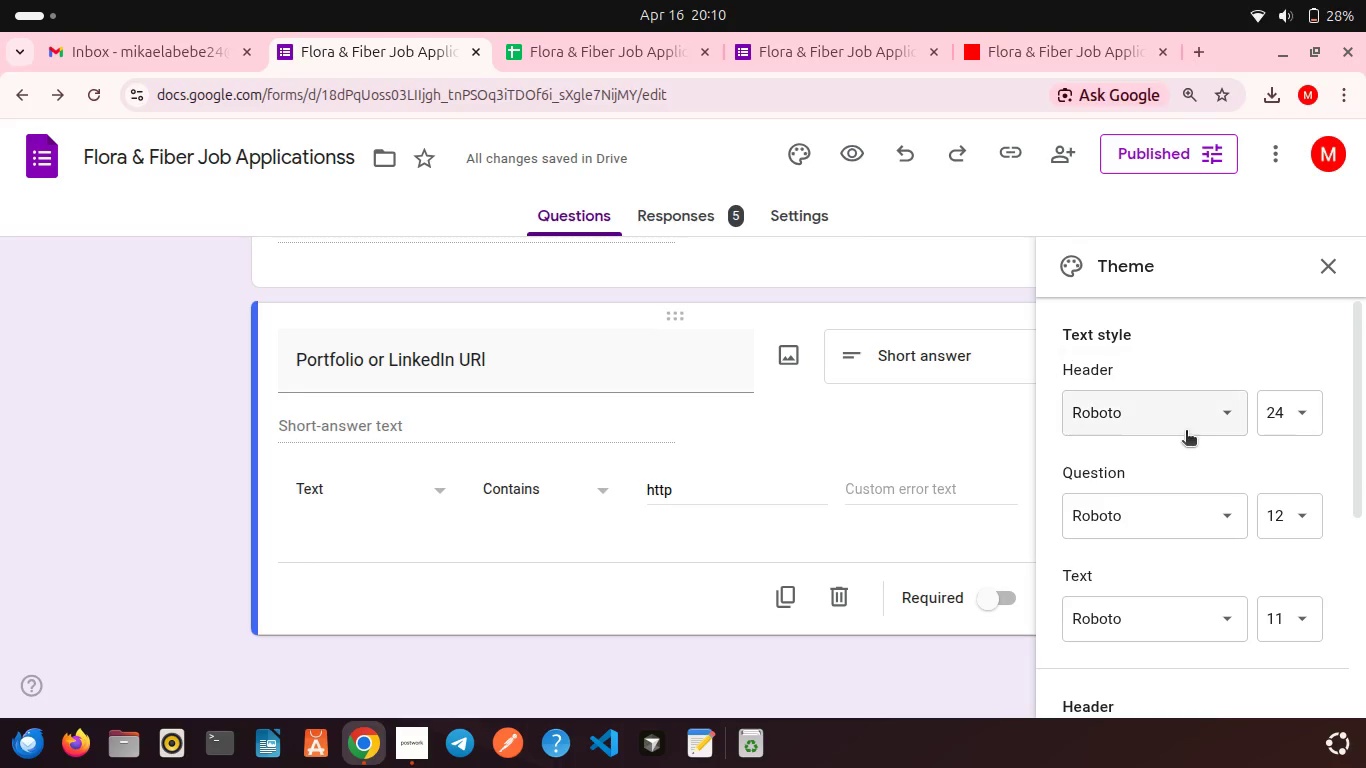 
scroll: coordinate [1186, 432], scroll_direction: down, amount: 7.0
 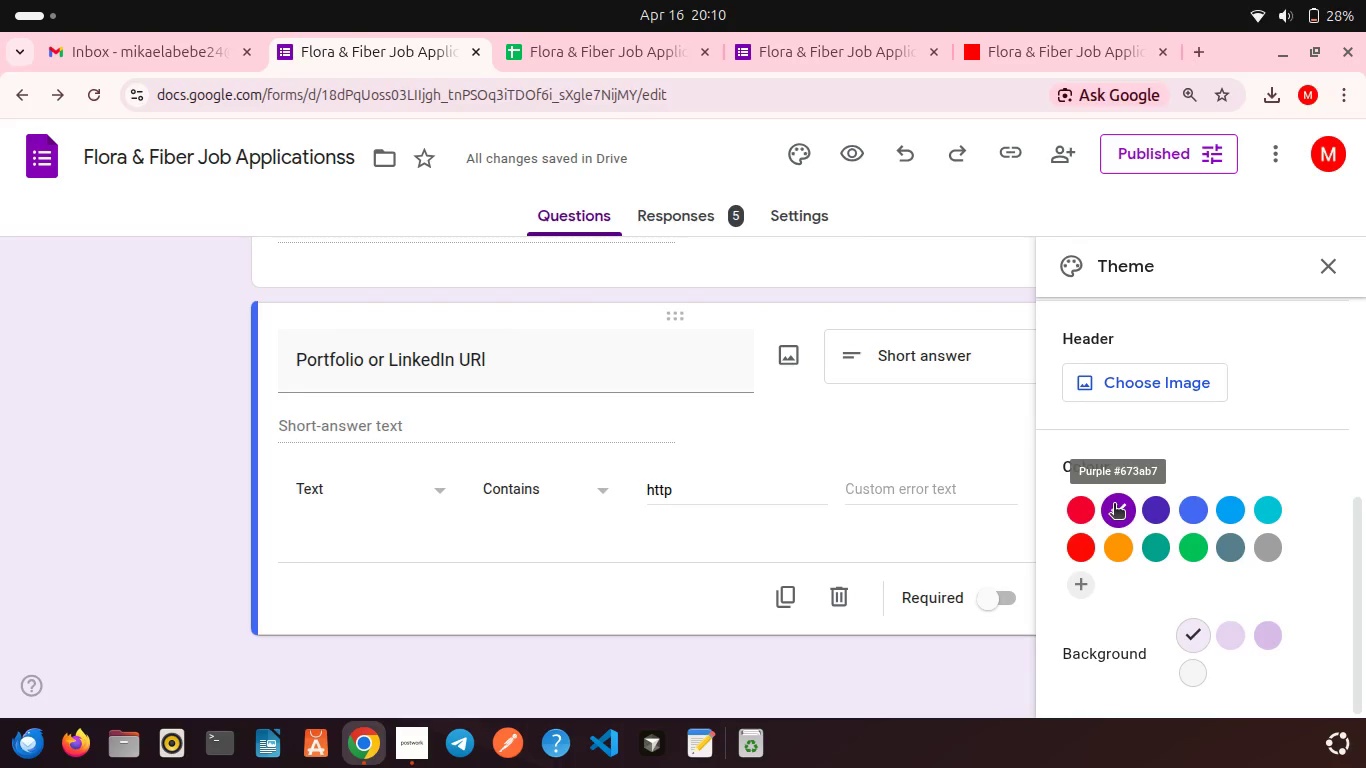 
left_click([1145, 513])
 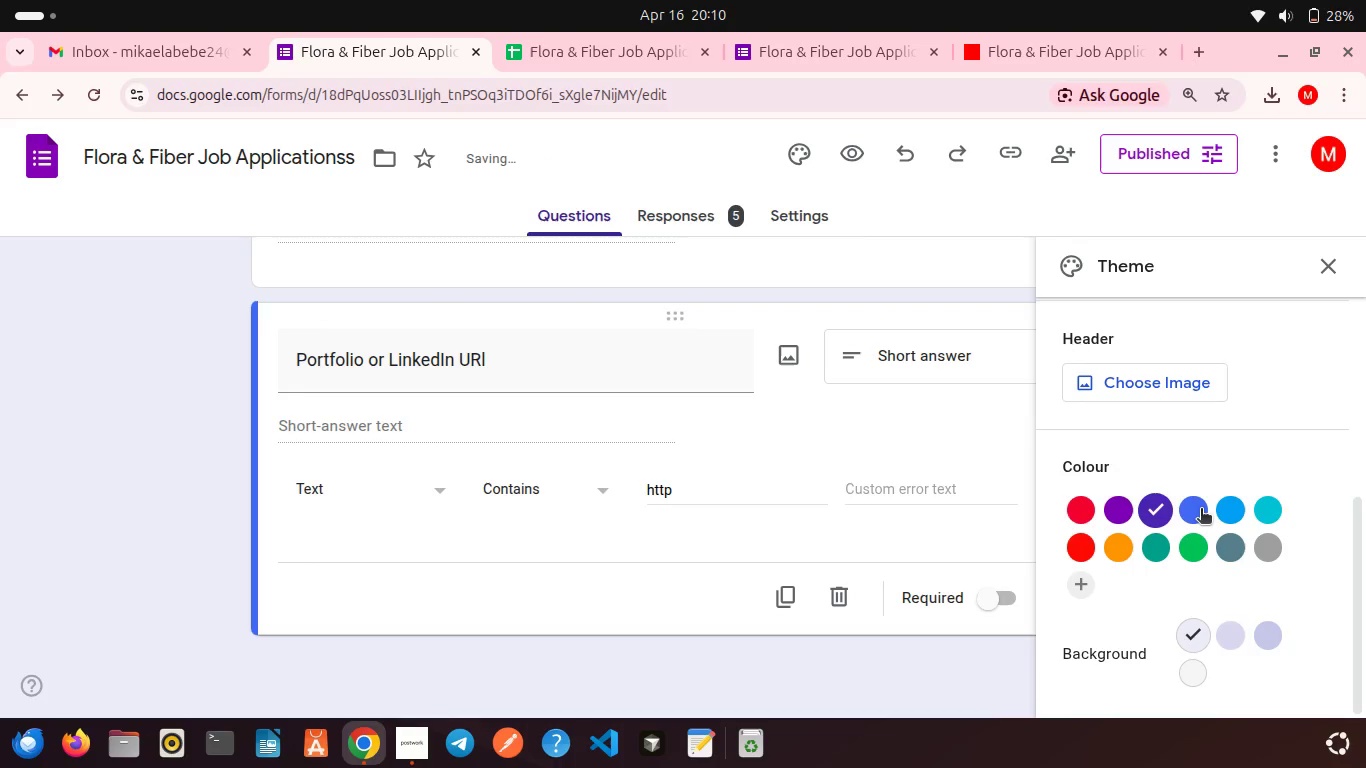 
left_click([1204, 510])
 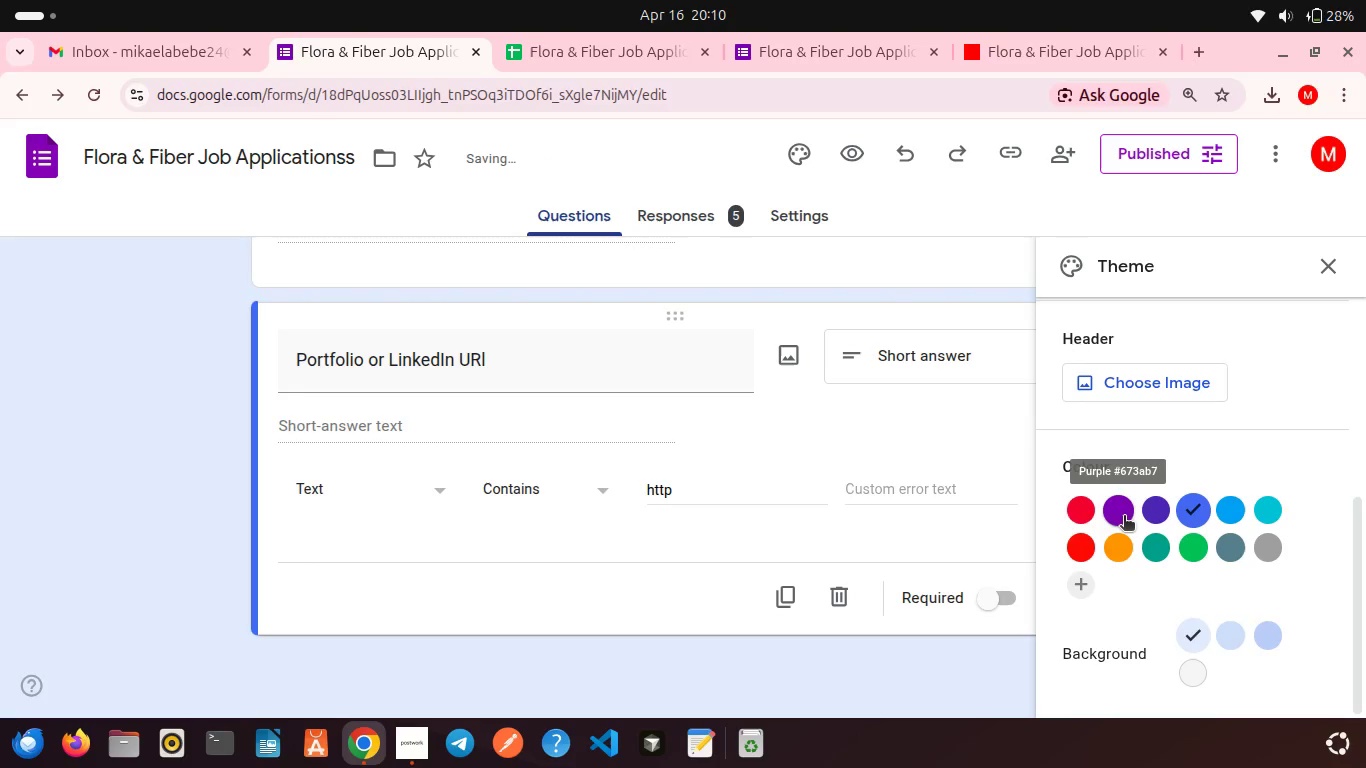 
left_click([1124, 517])
 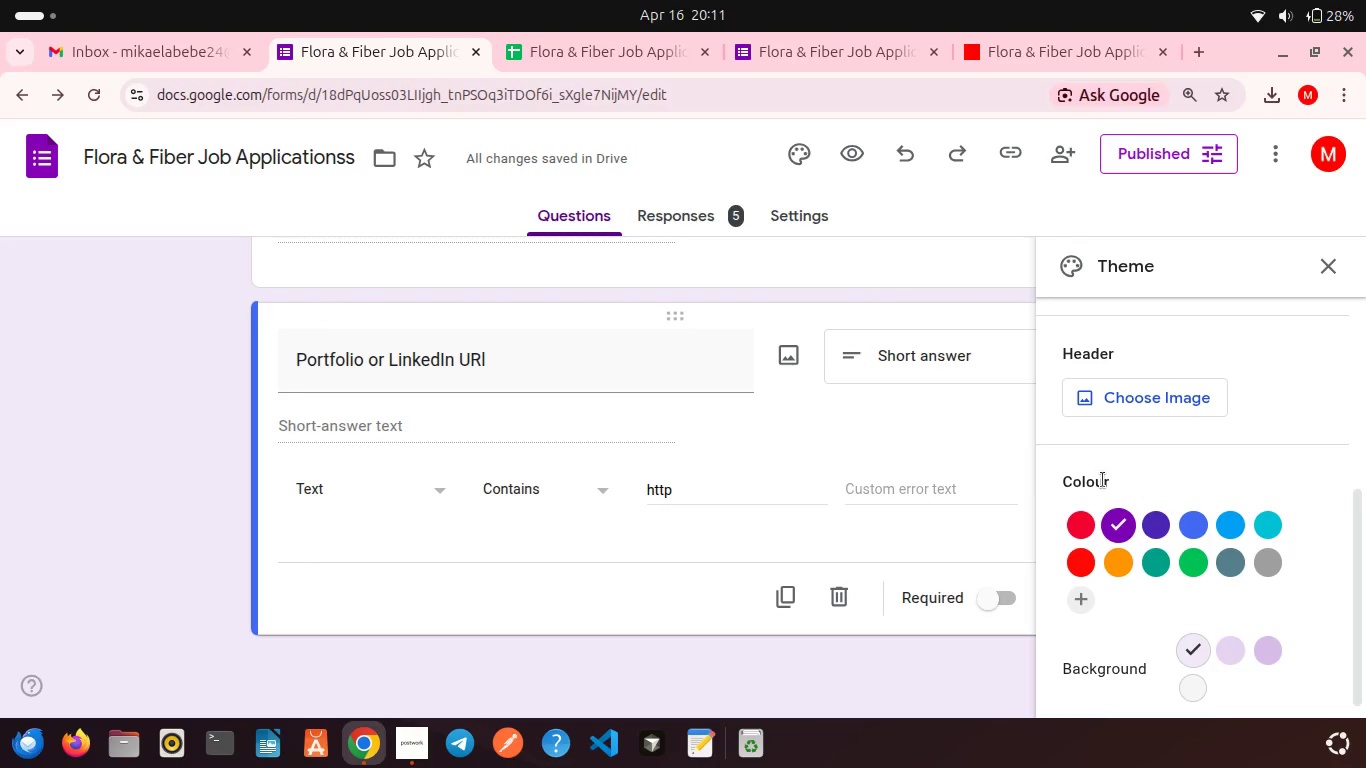 
left_click([947, 642])
 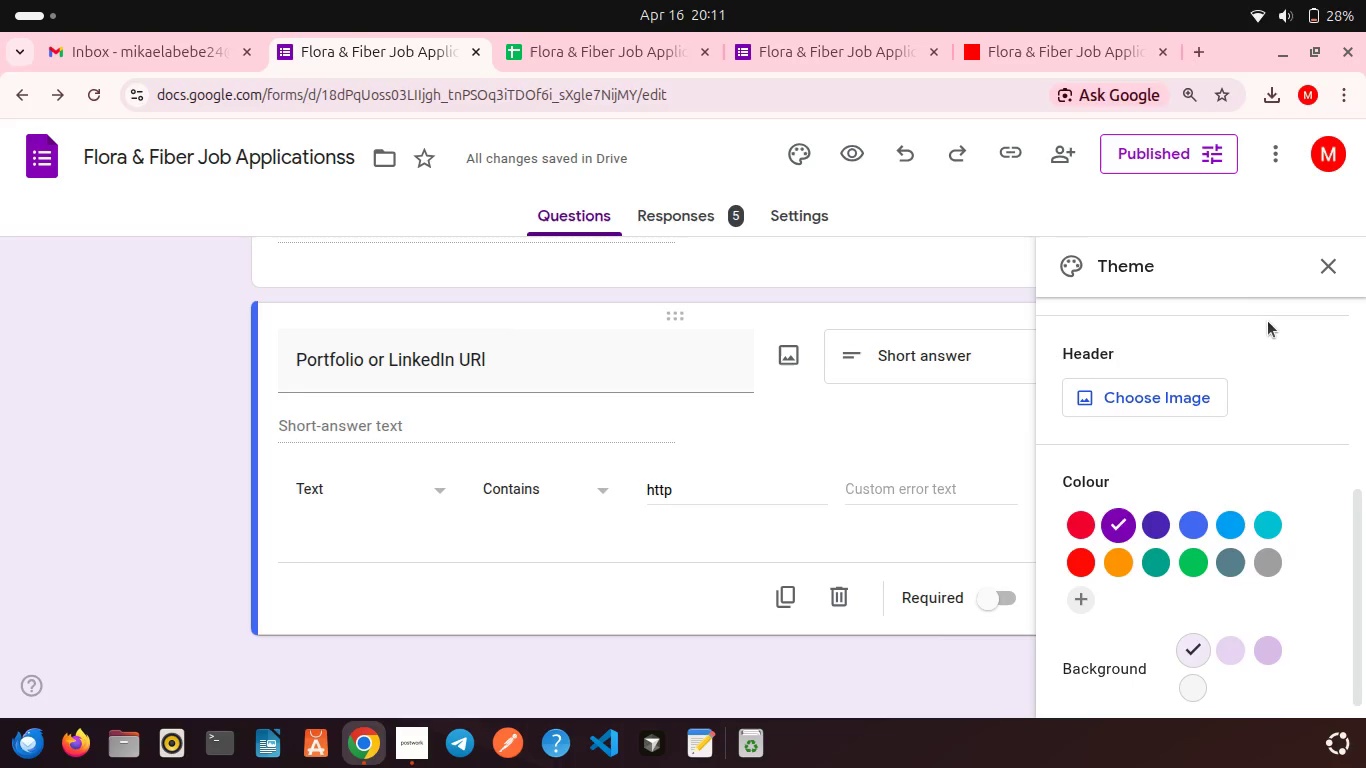 
scroll: coordinate [1287, 347], scroll_direction: up, amount: 12.0
 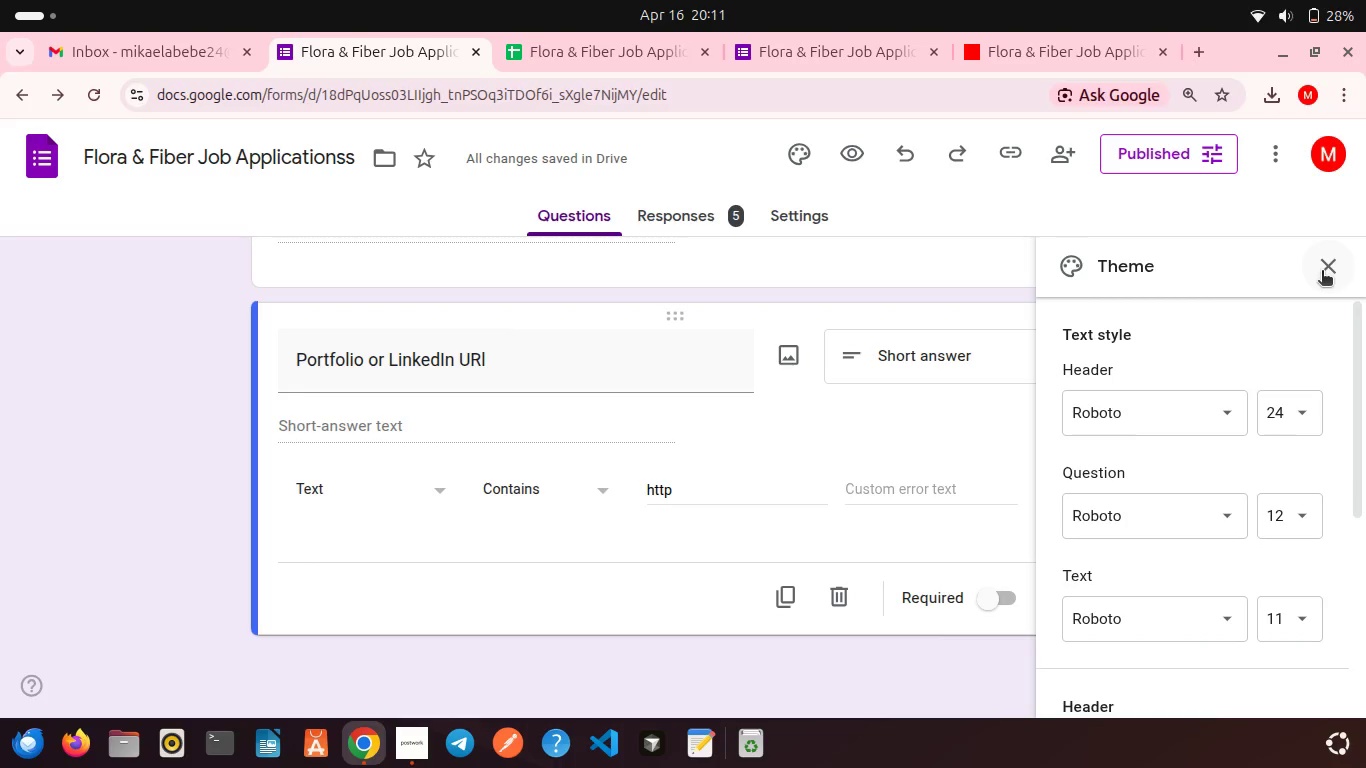 
left_click([1322, 272])
 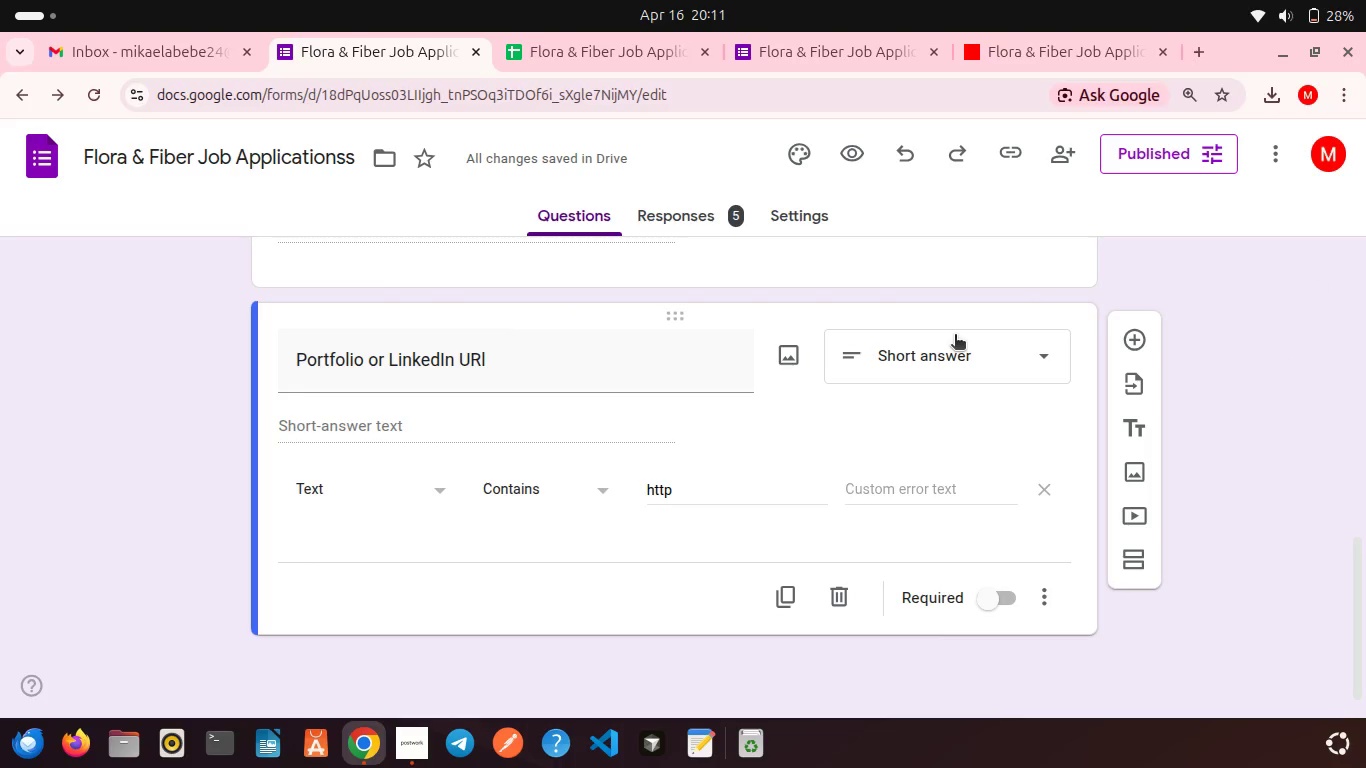 
scroll: coordinate [888, 325], scroll_direction: up, amount: 11.0
 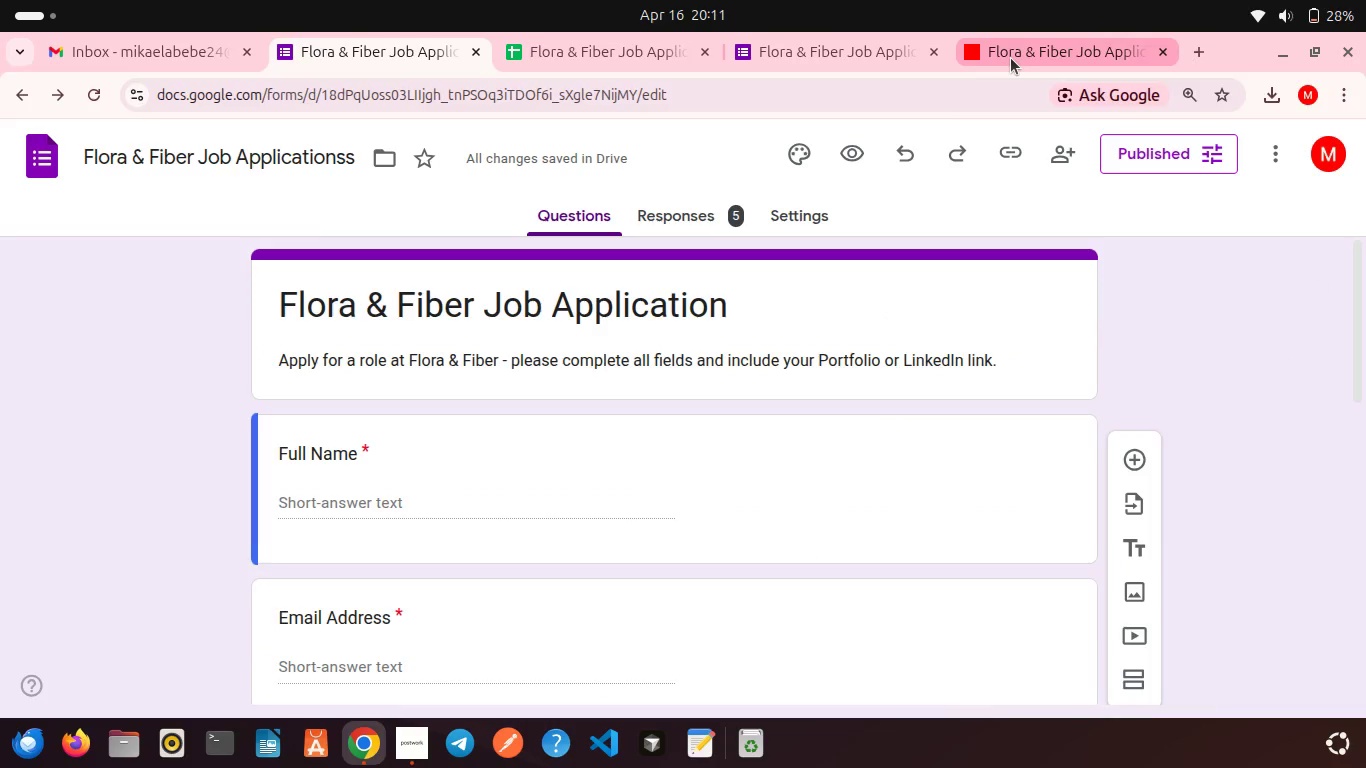 
left_click([1011, 58])
 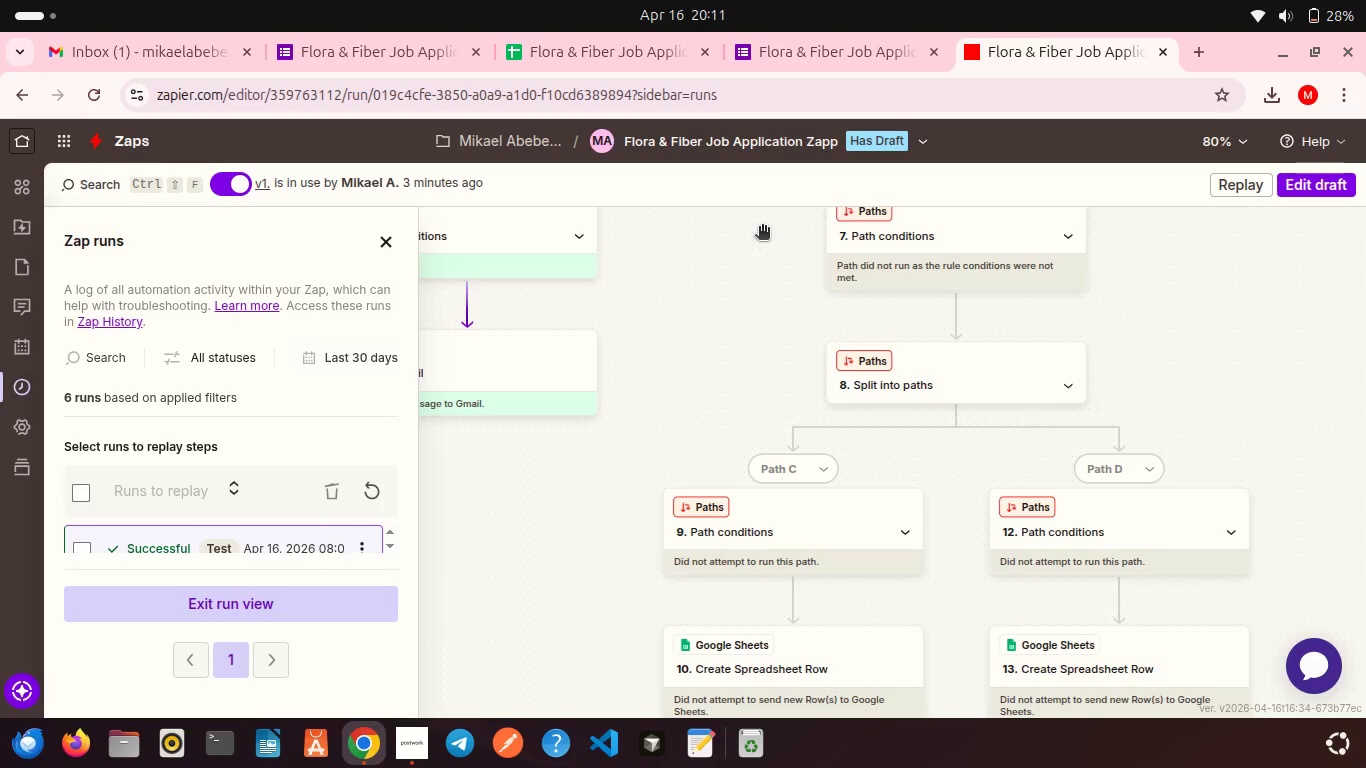 
wait(19.64)
 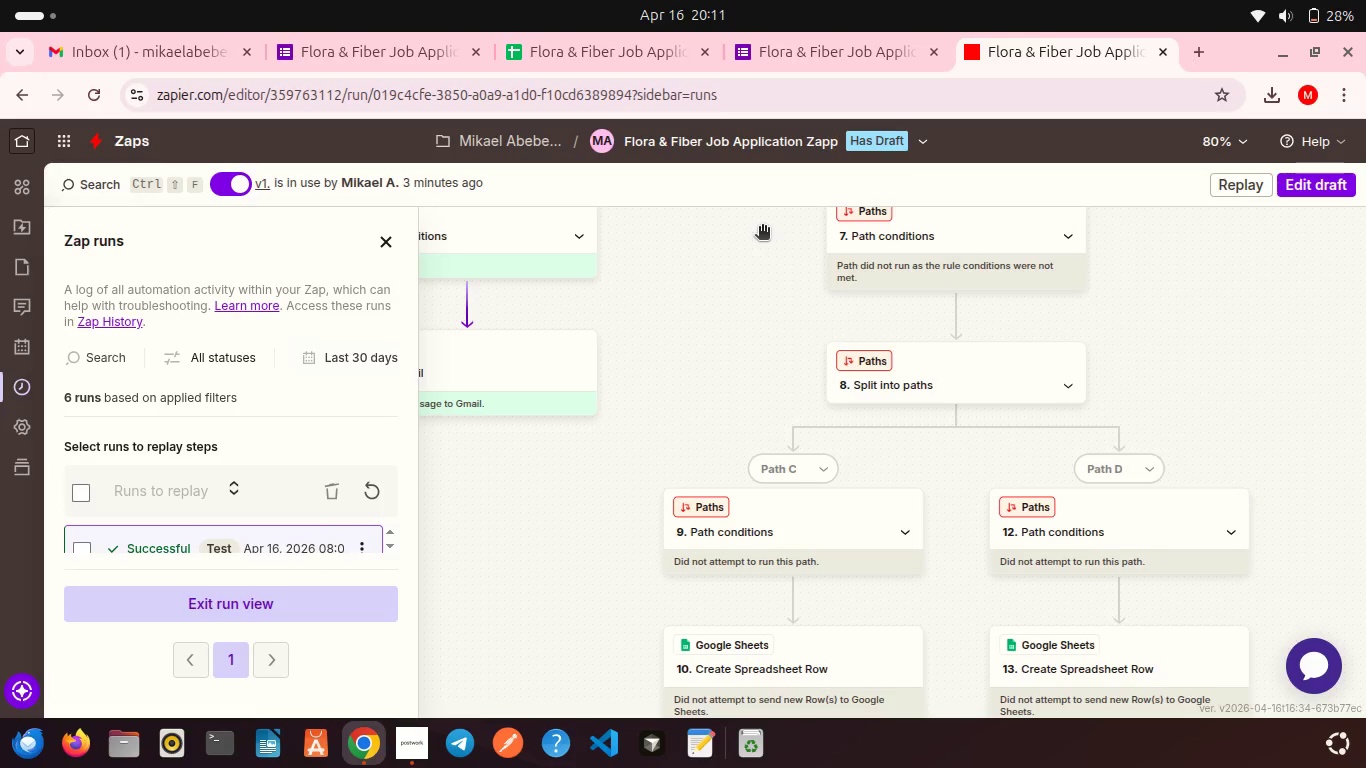 
left_click([712, 152])
 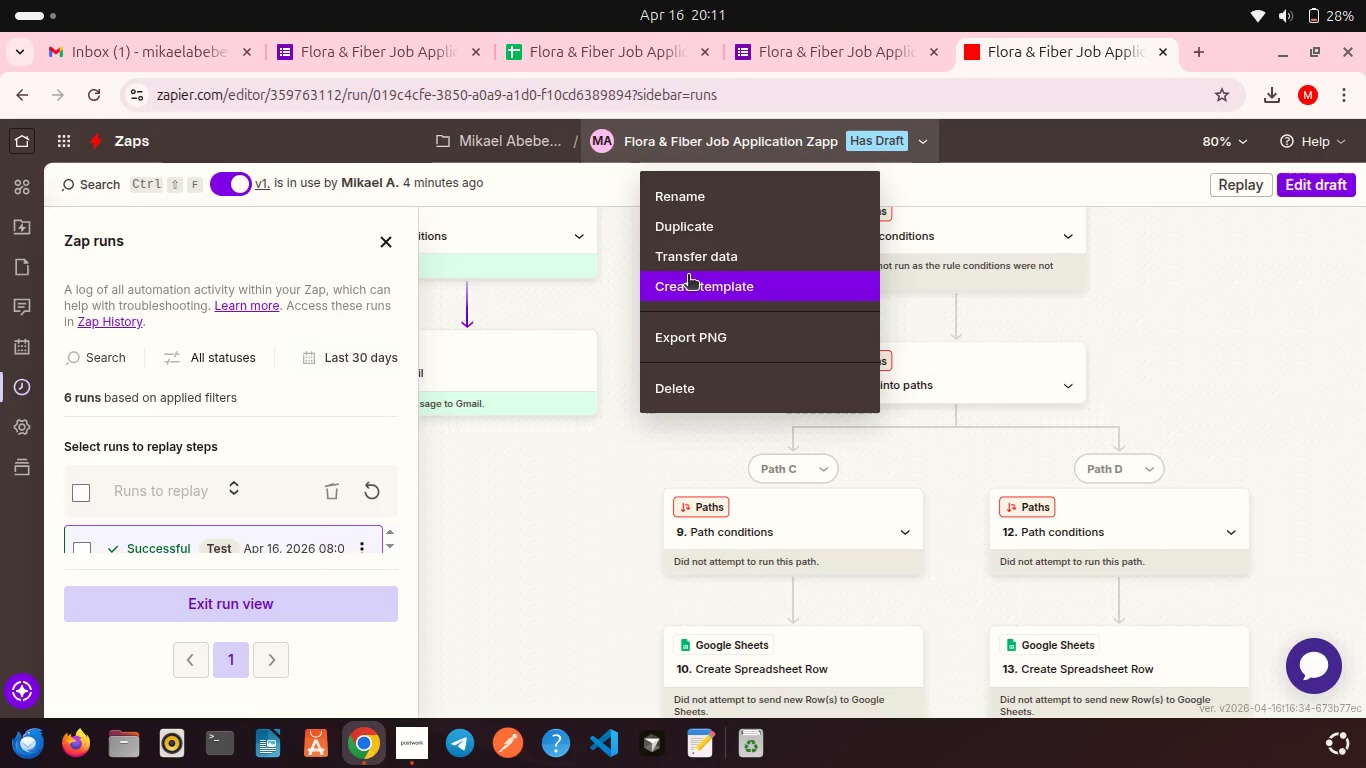 
left_click([688, 276])
 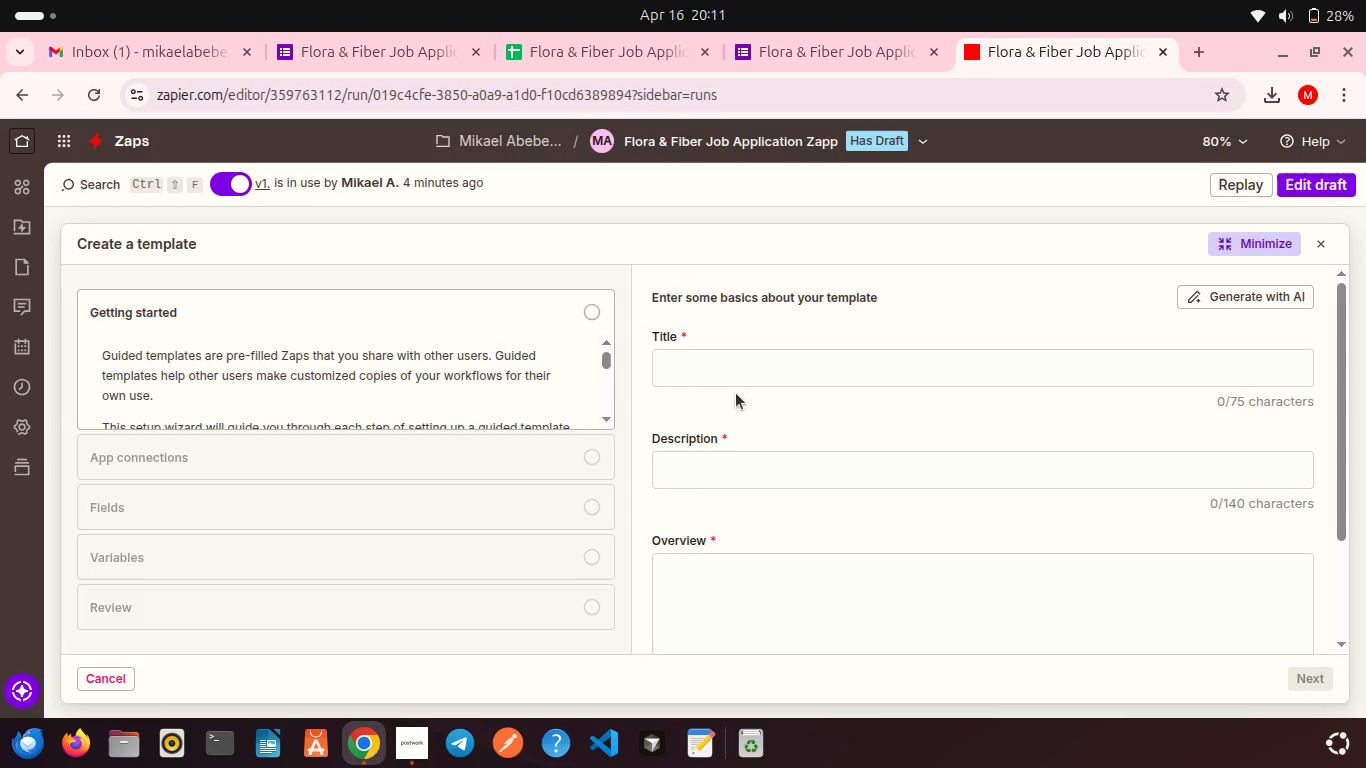 
left_click([708, 375])
 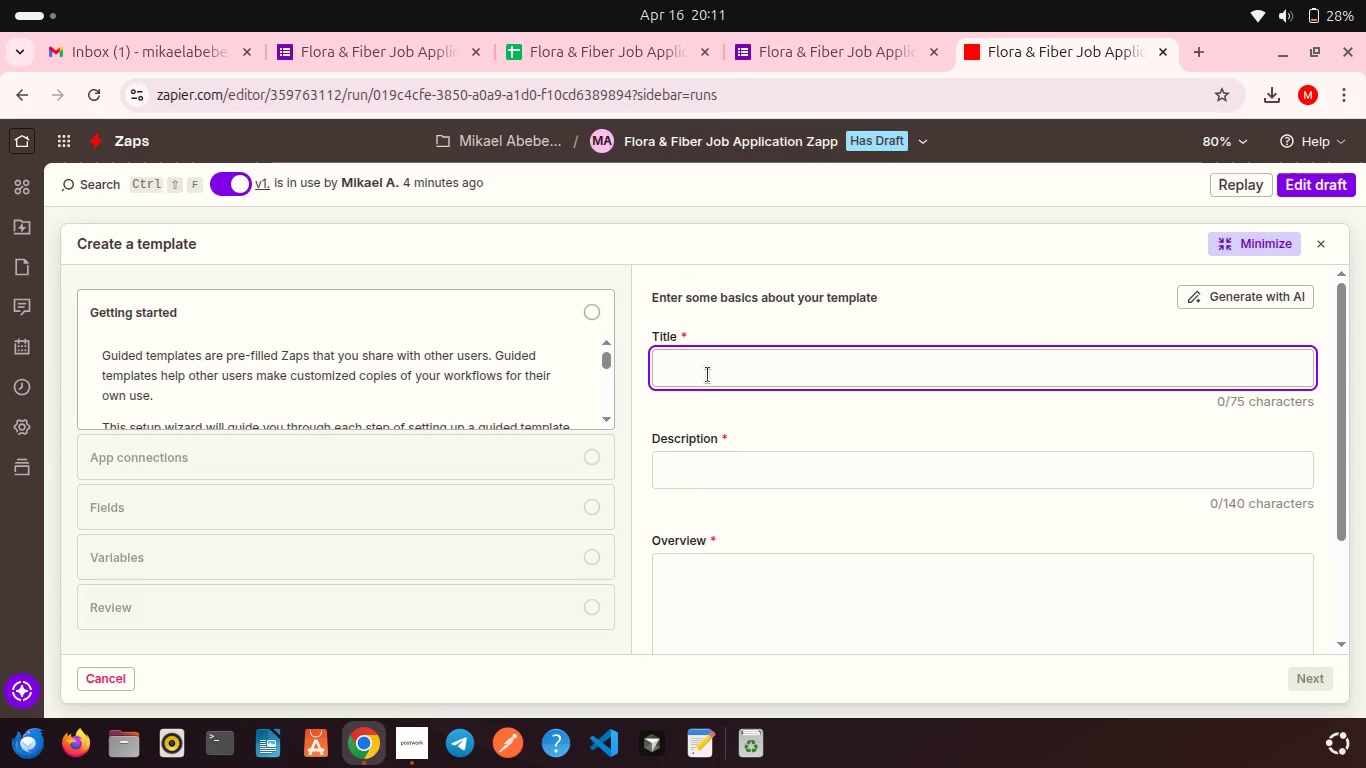 
type(Recruitment Automation Pipeline with Filtering & Tiering)
 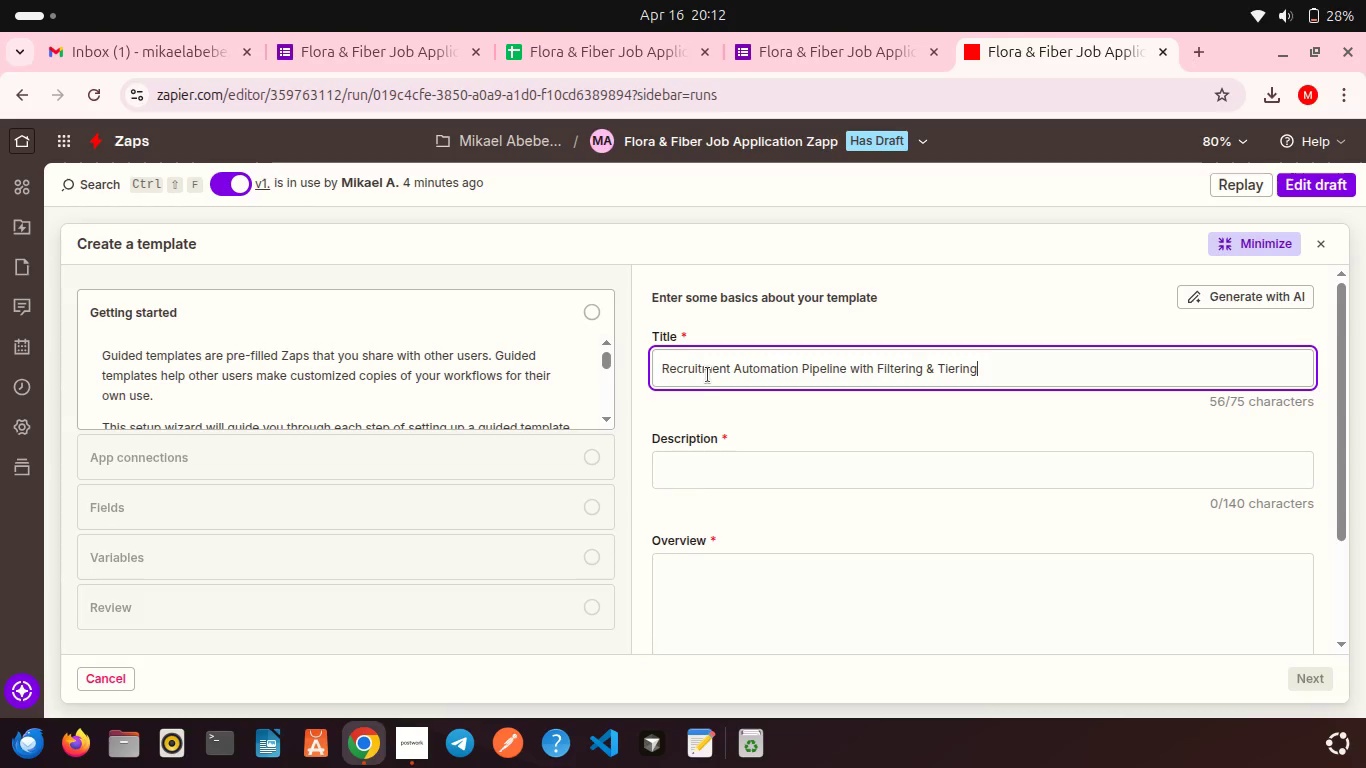 
wait(9.27)
 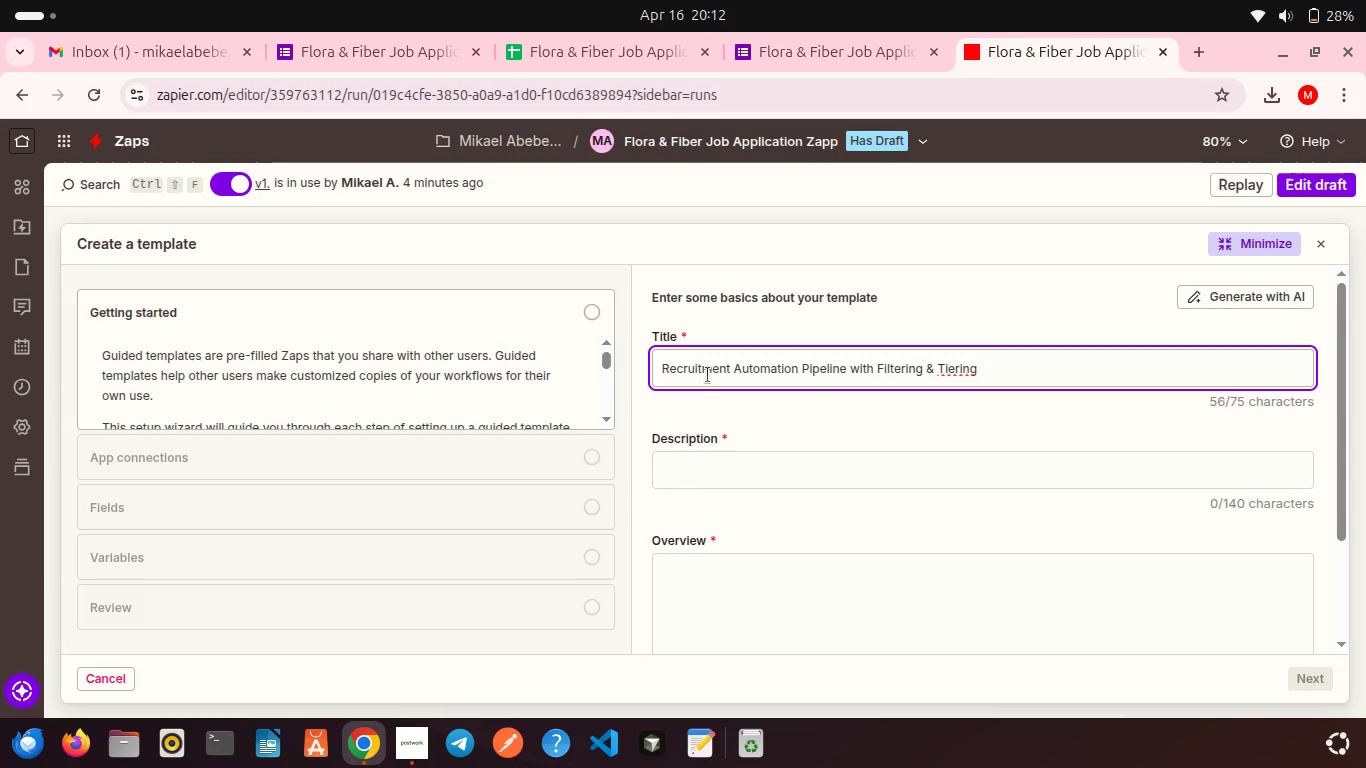 
key(Backspace)
key(Backspace)
key(Backspace)
key(Backspace)
key(Backspace)
key(Backspace)
key(Backspace)
type(F)
key(Backspace)
type(Tiering)
 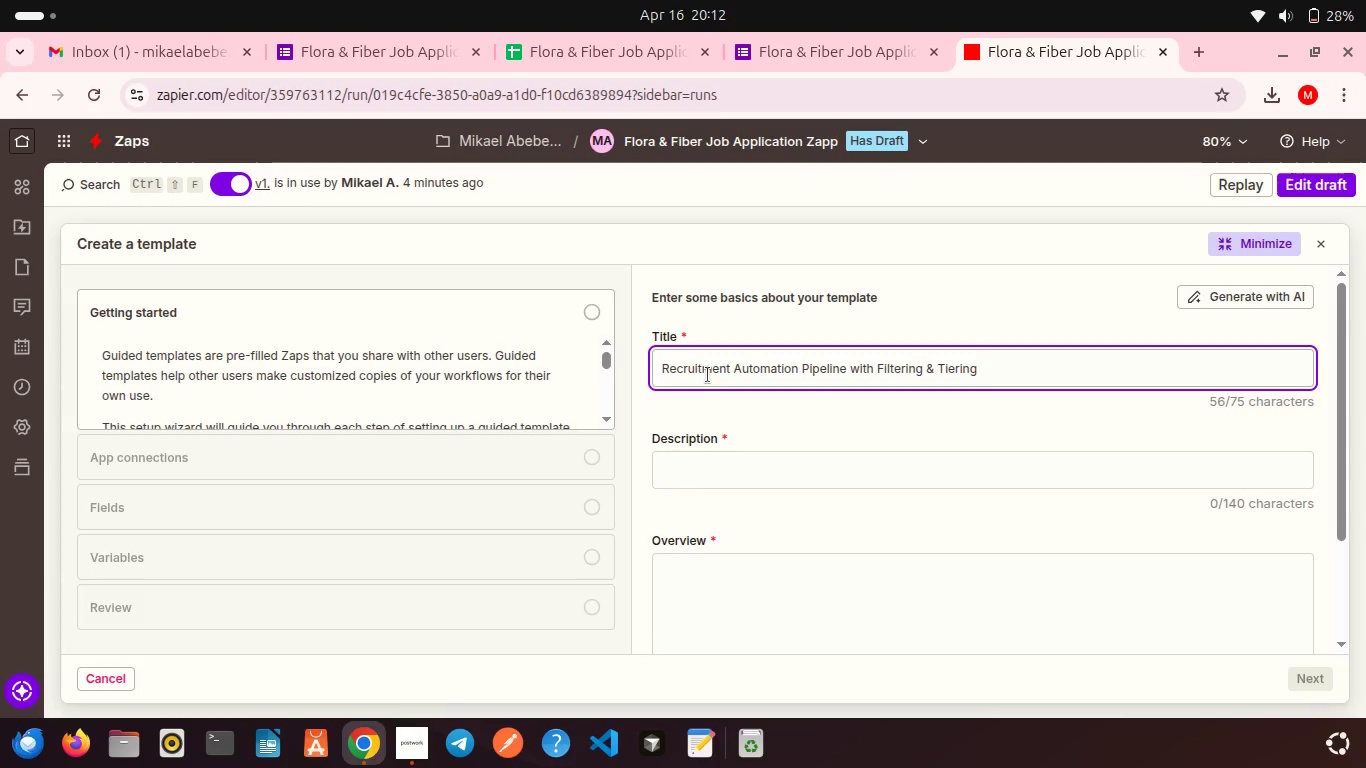 
left_click([861, 432])
 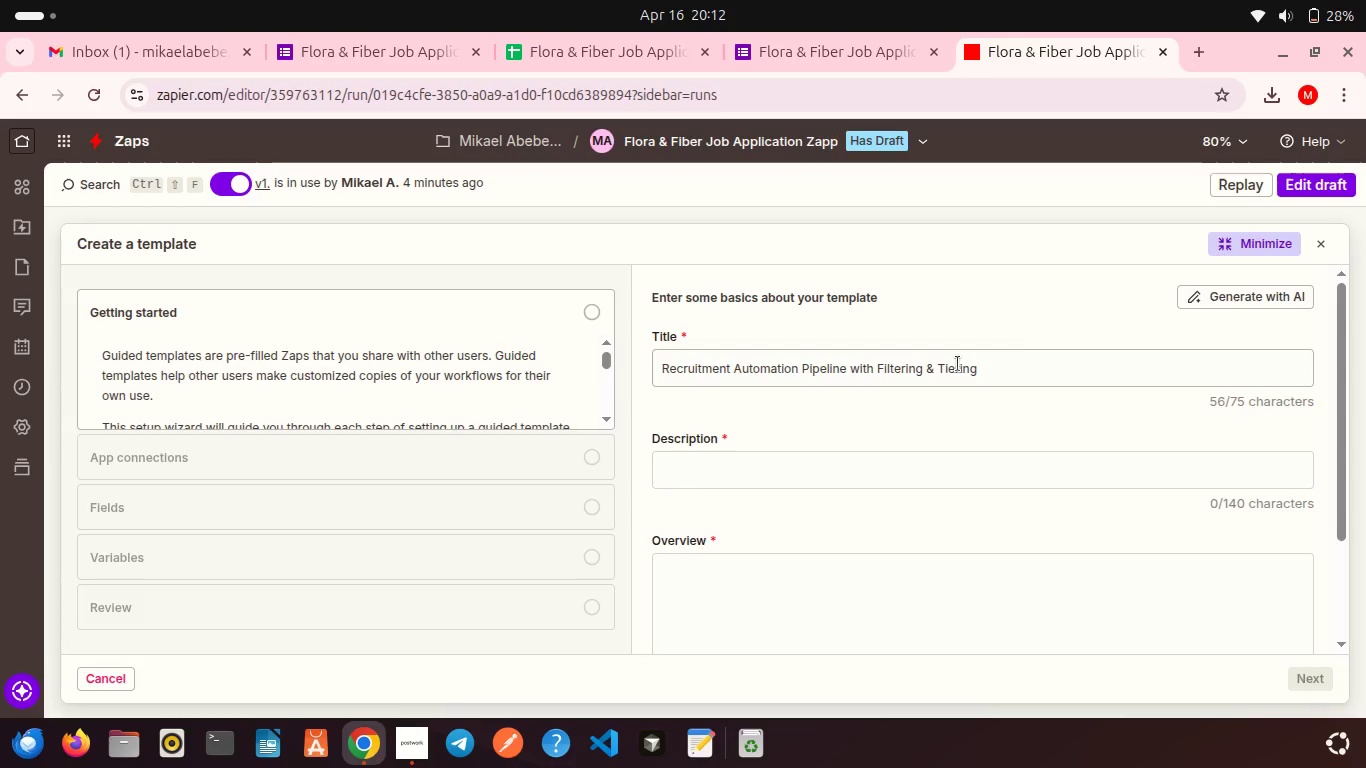 
left_click([958, 364])
 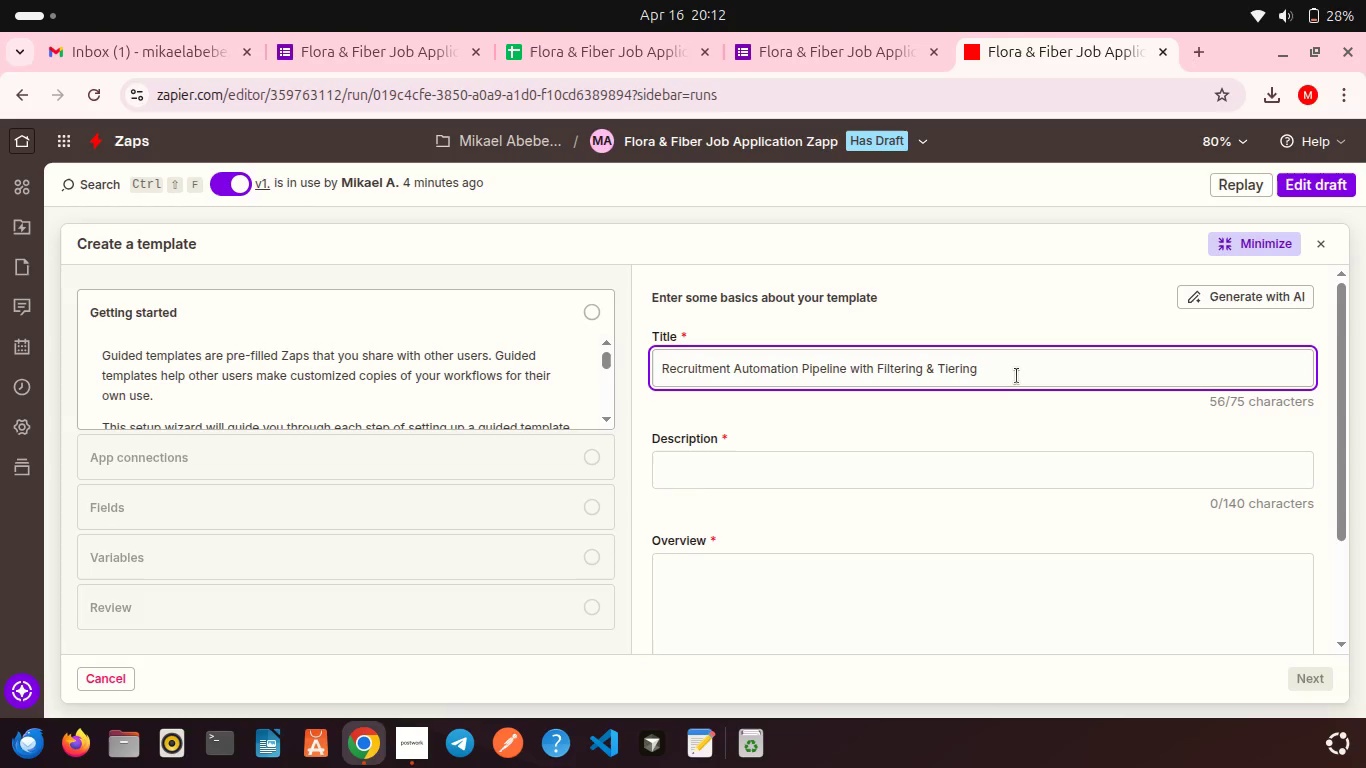 
left_click([1017, 376])
 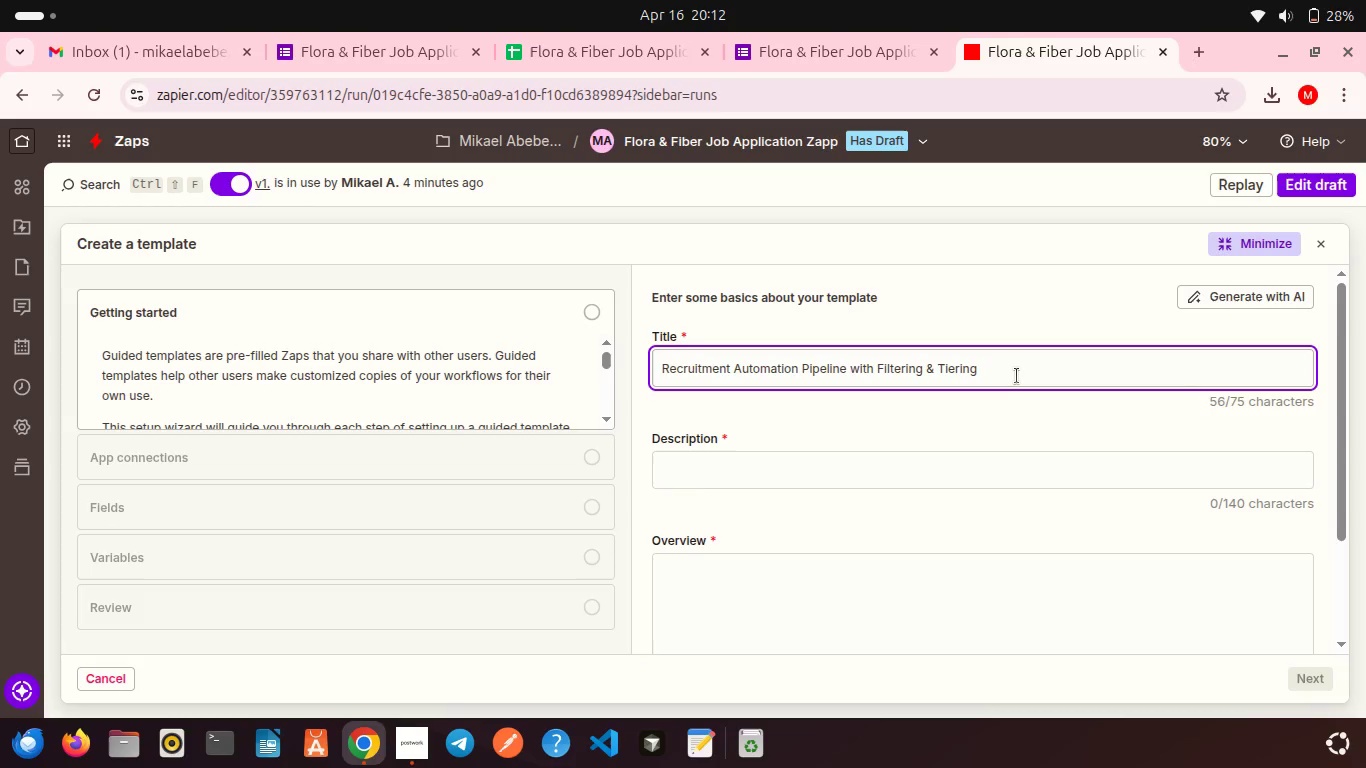 
key(Space)
 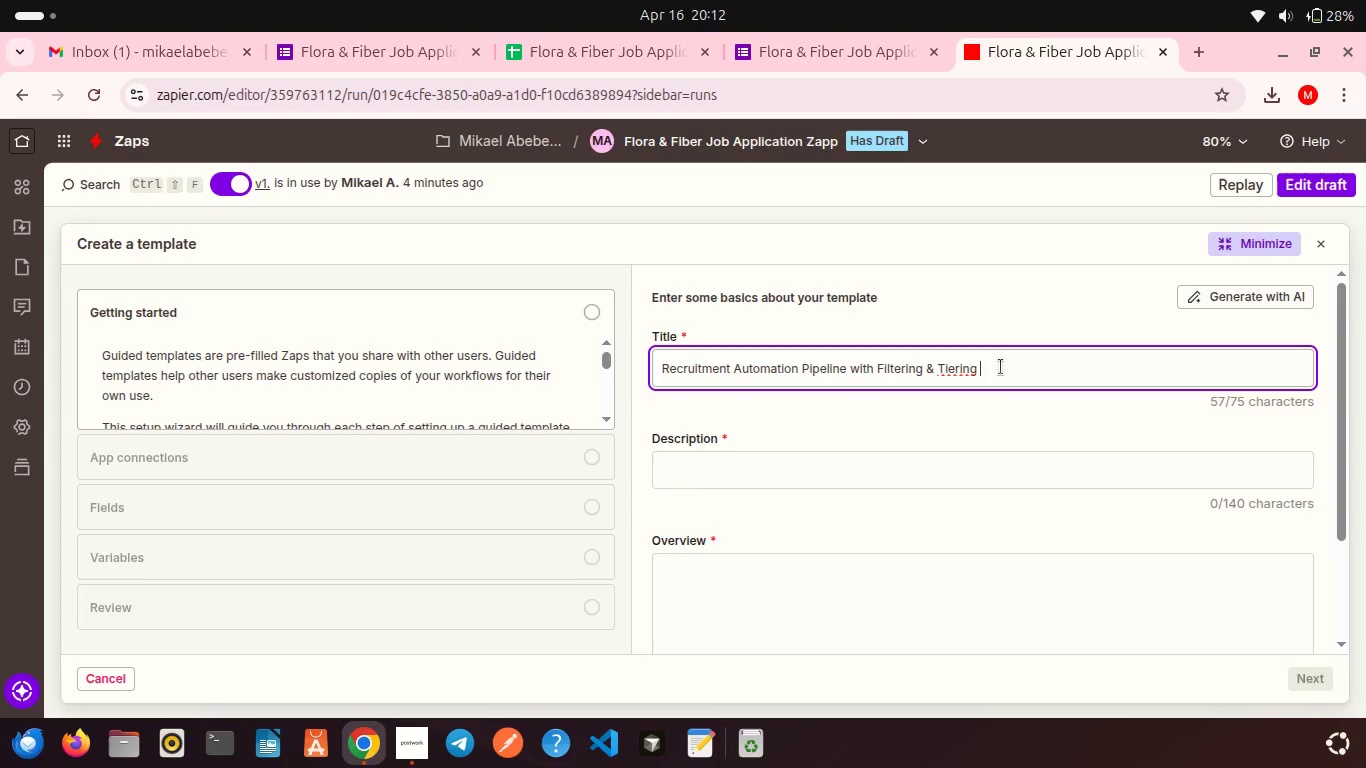 
wait(10.22)
 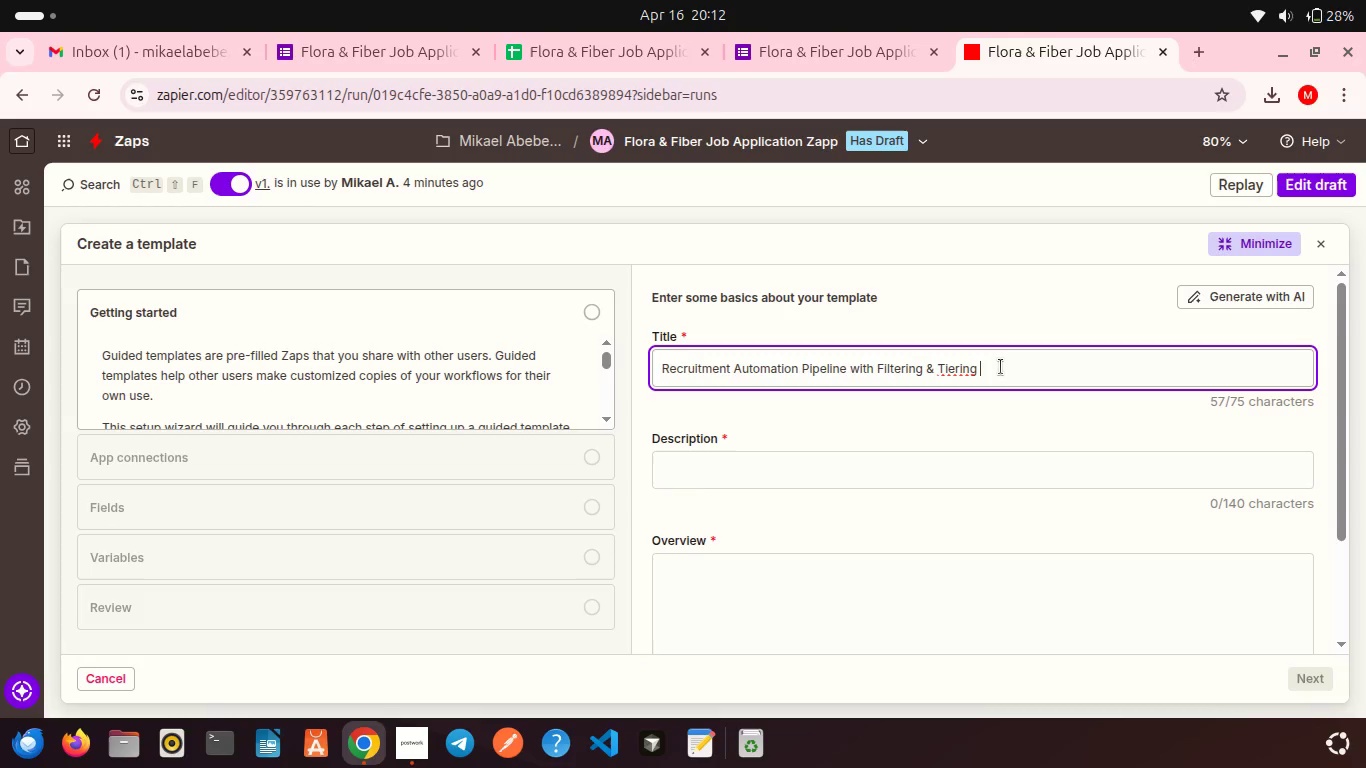 
left_click([927, 436])
 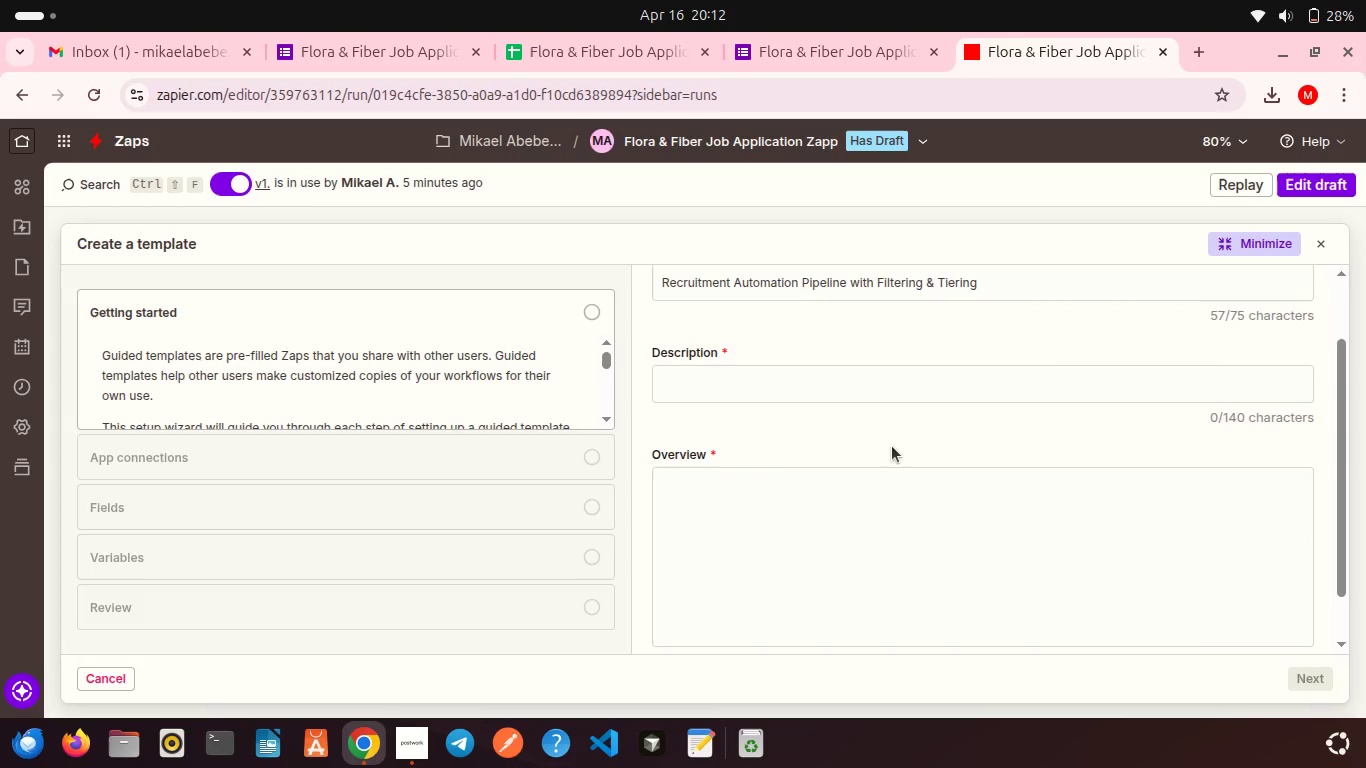 
left_click([800, 383])
 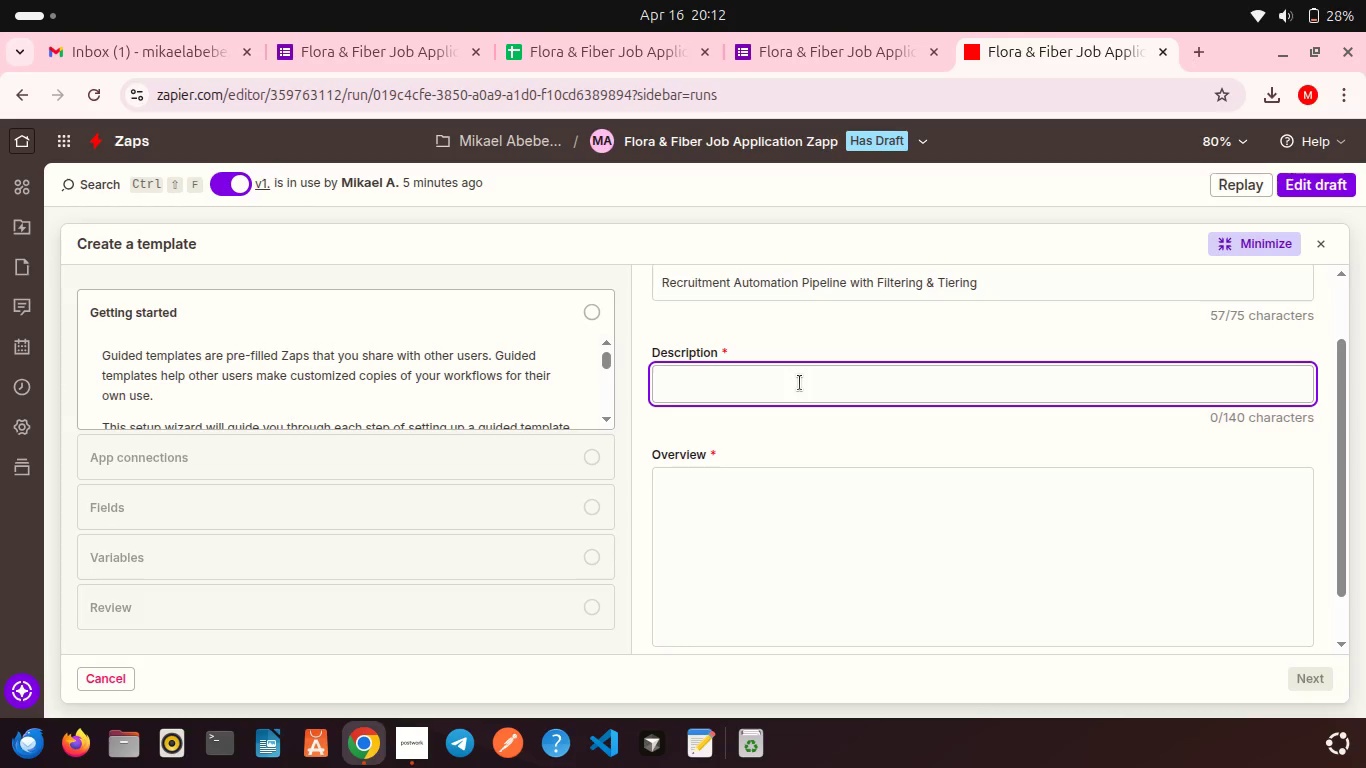 
type(Automates job application intake, filters incomplete submissions ,)
key(Backspace)
key(Backspace)
type(, assigns candidate tiers, and sends personalized email responses.)
 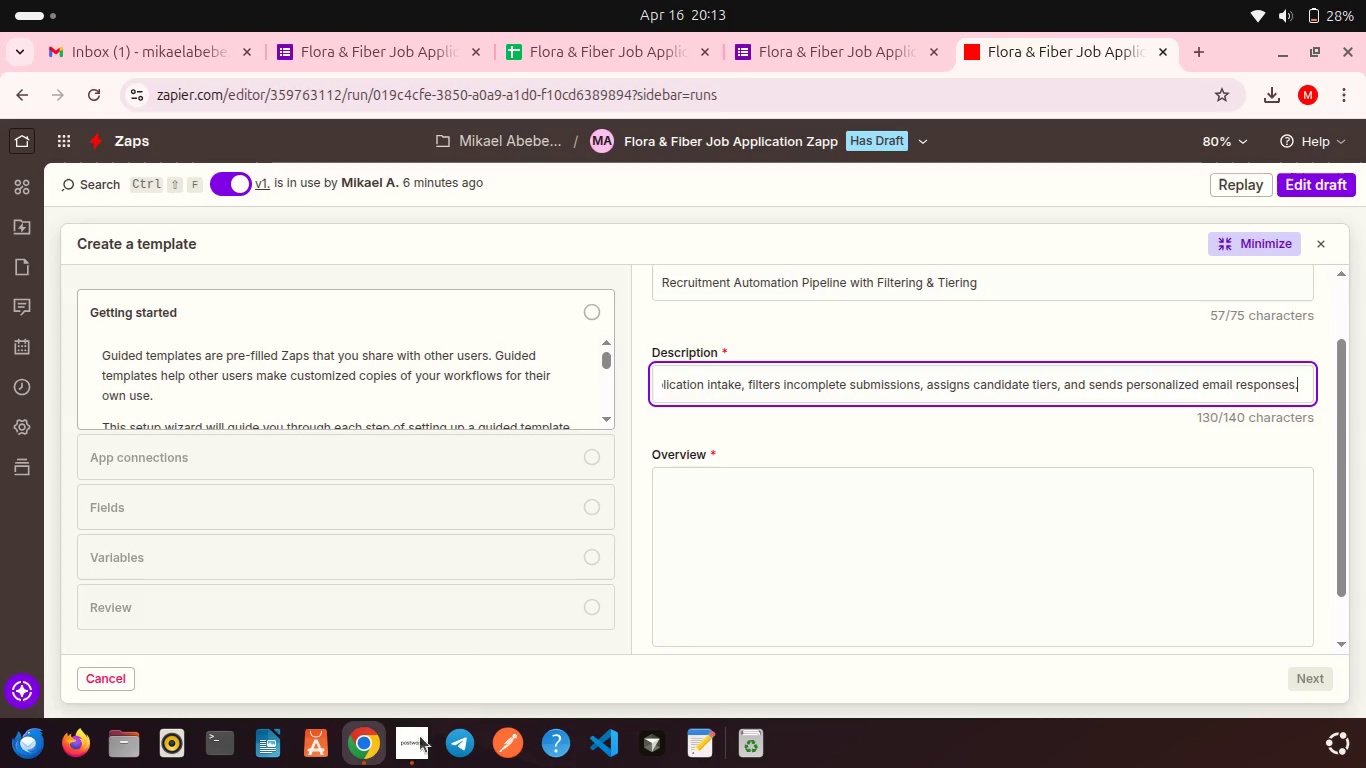 
left_click([414, 740])